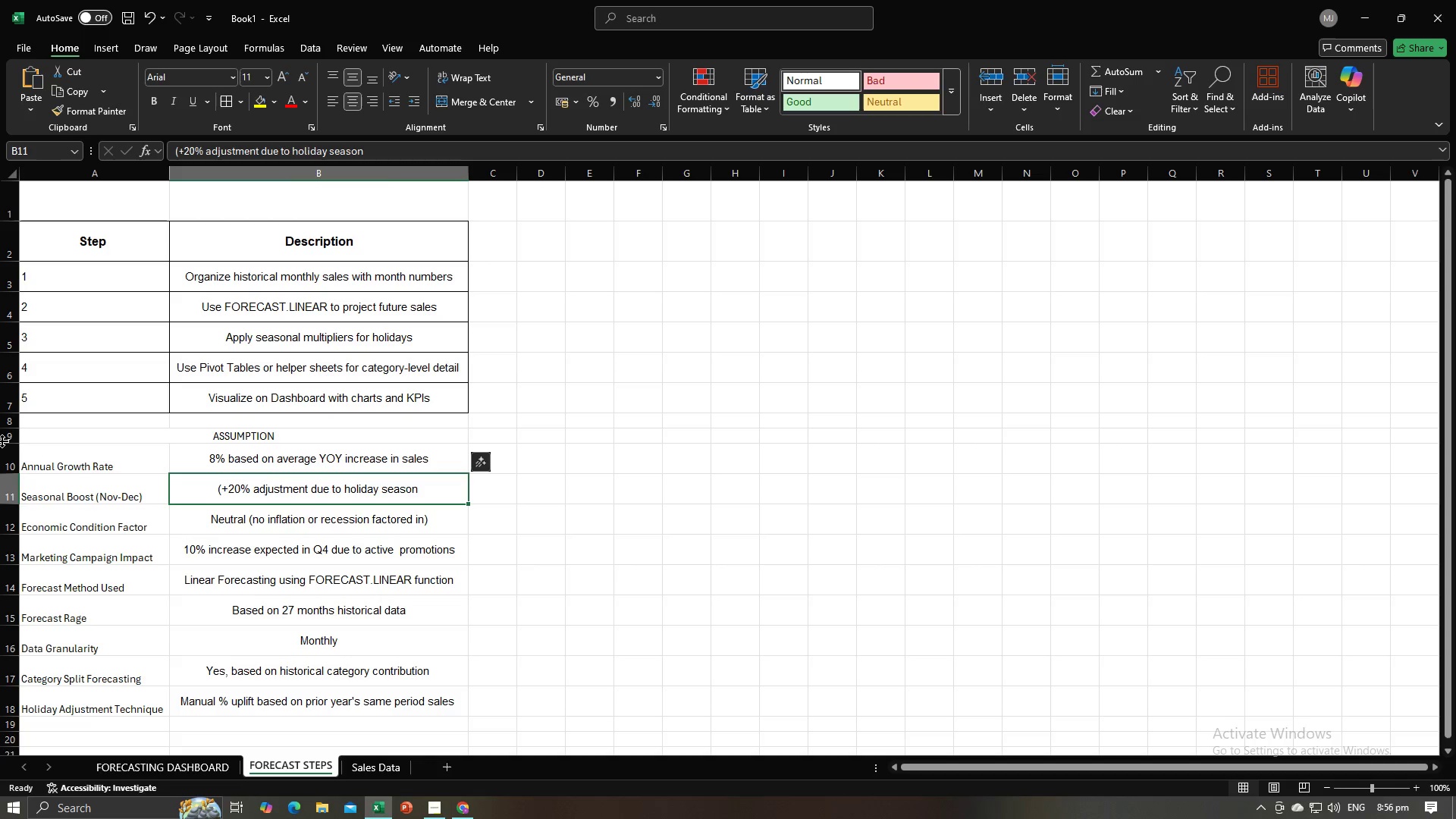 
left_click([7, 439])
 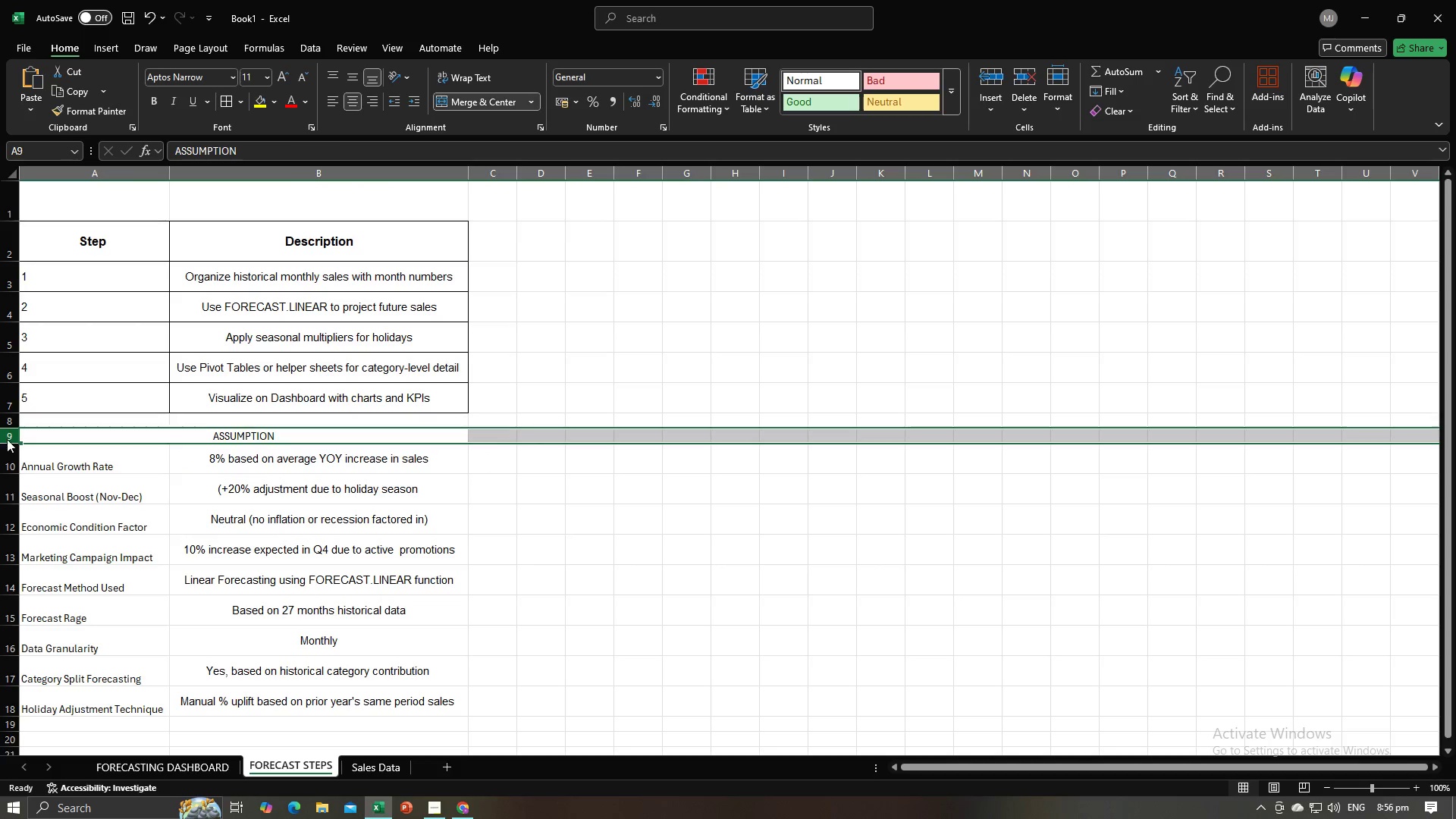 
right_click([7, 439])
 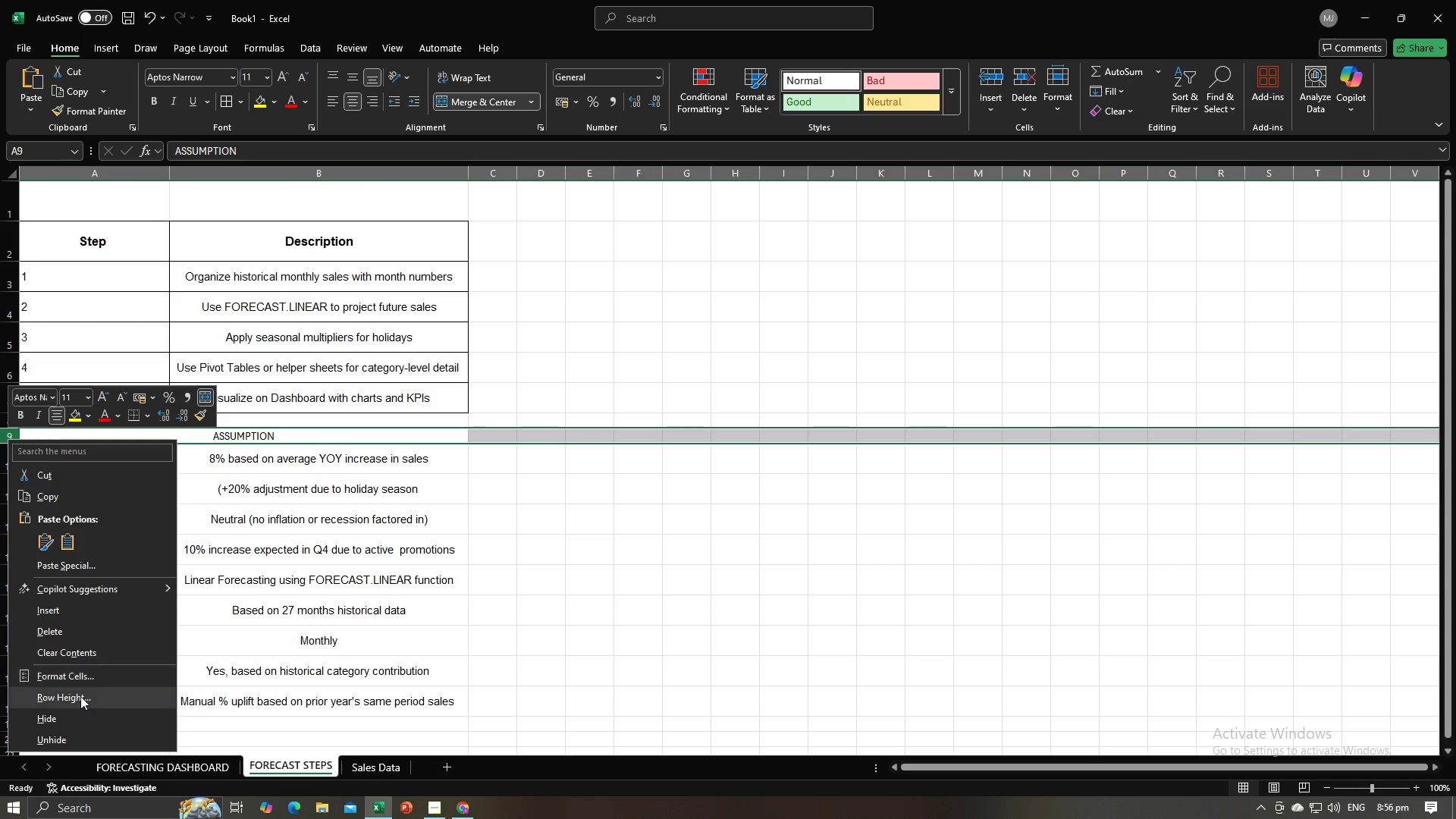 
left_click([80, 698])
 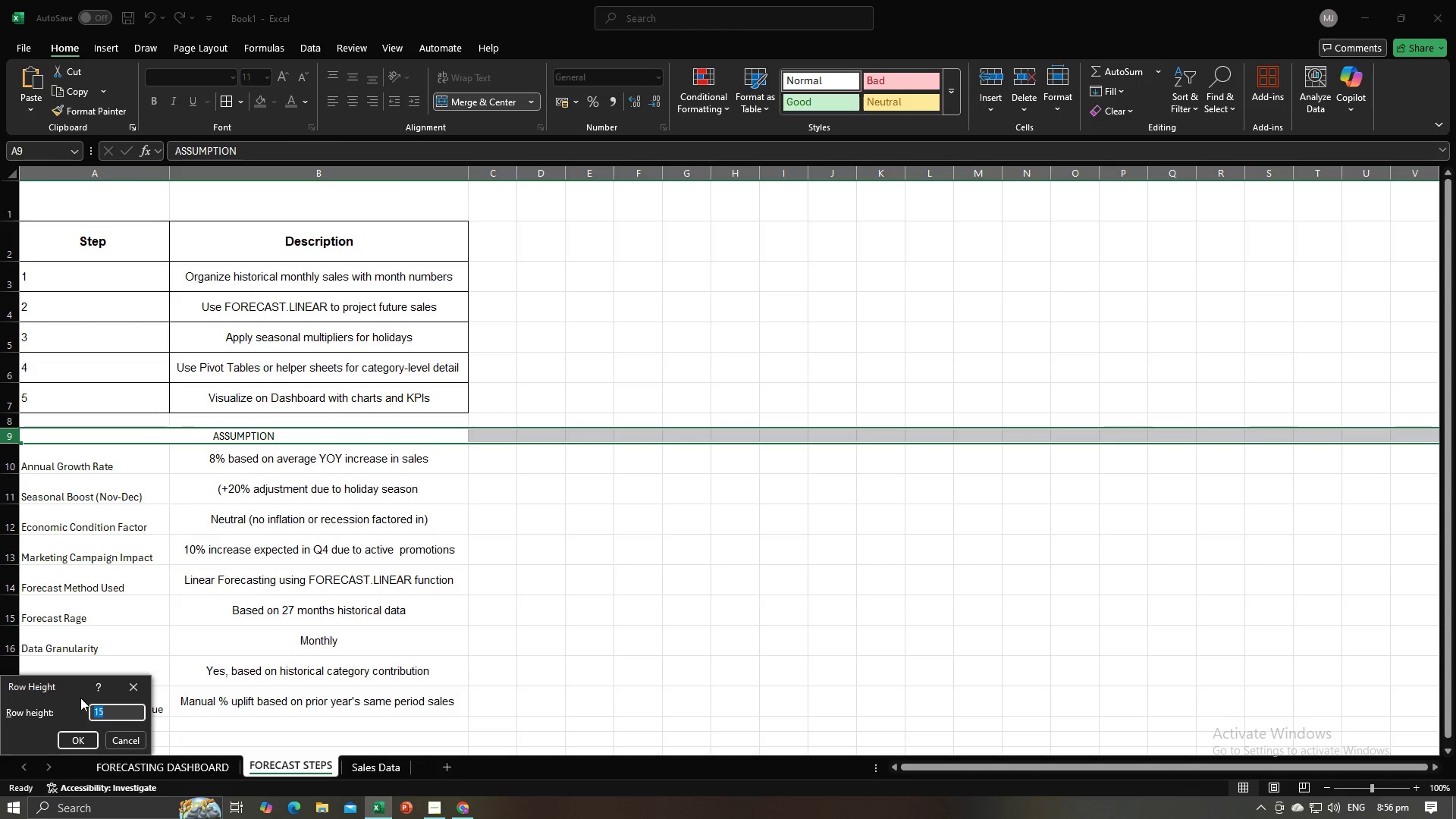 
type(40)
 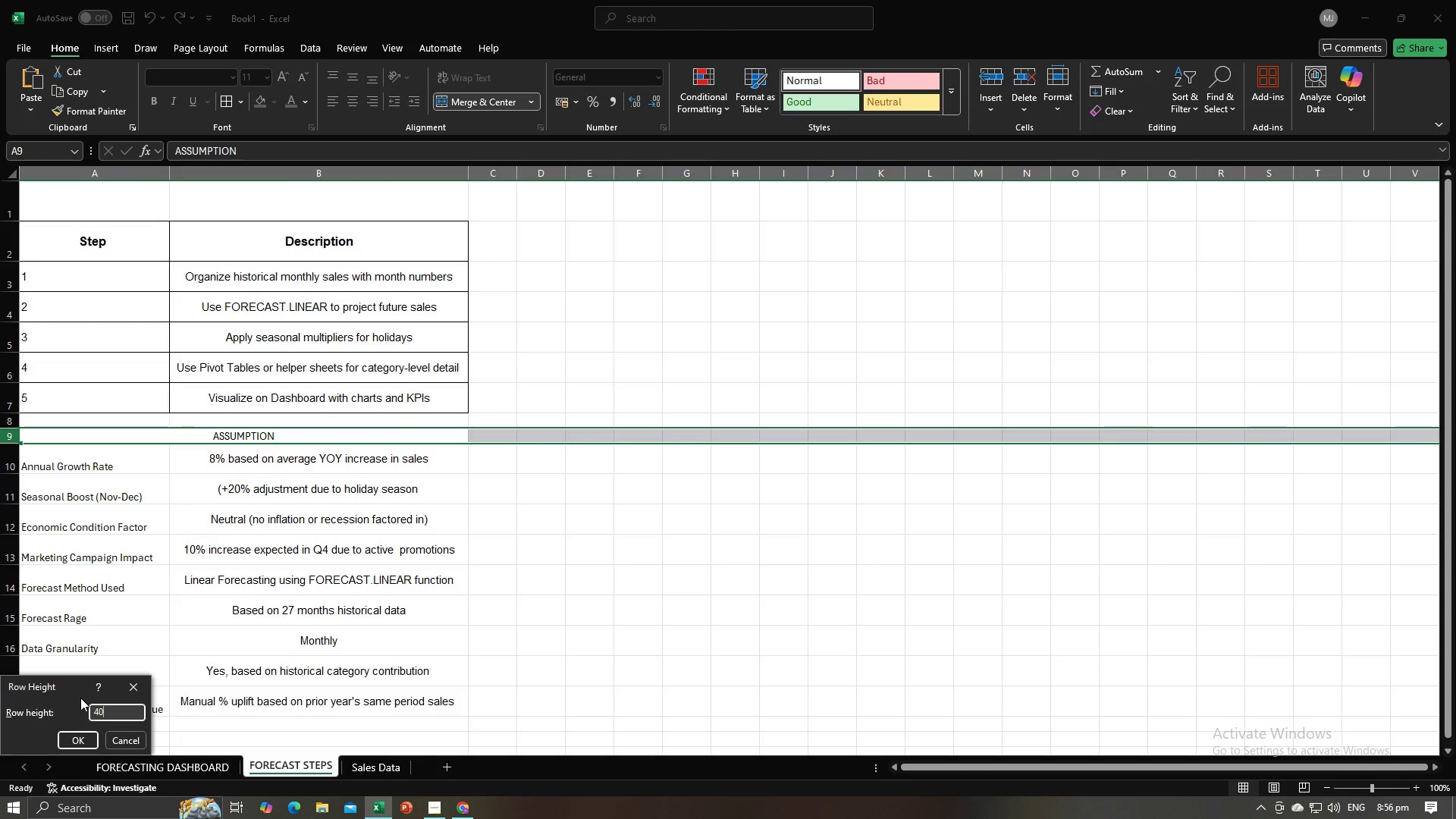 
key(Enter)
 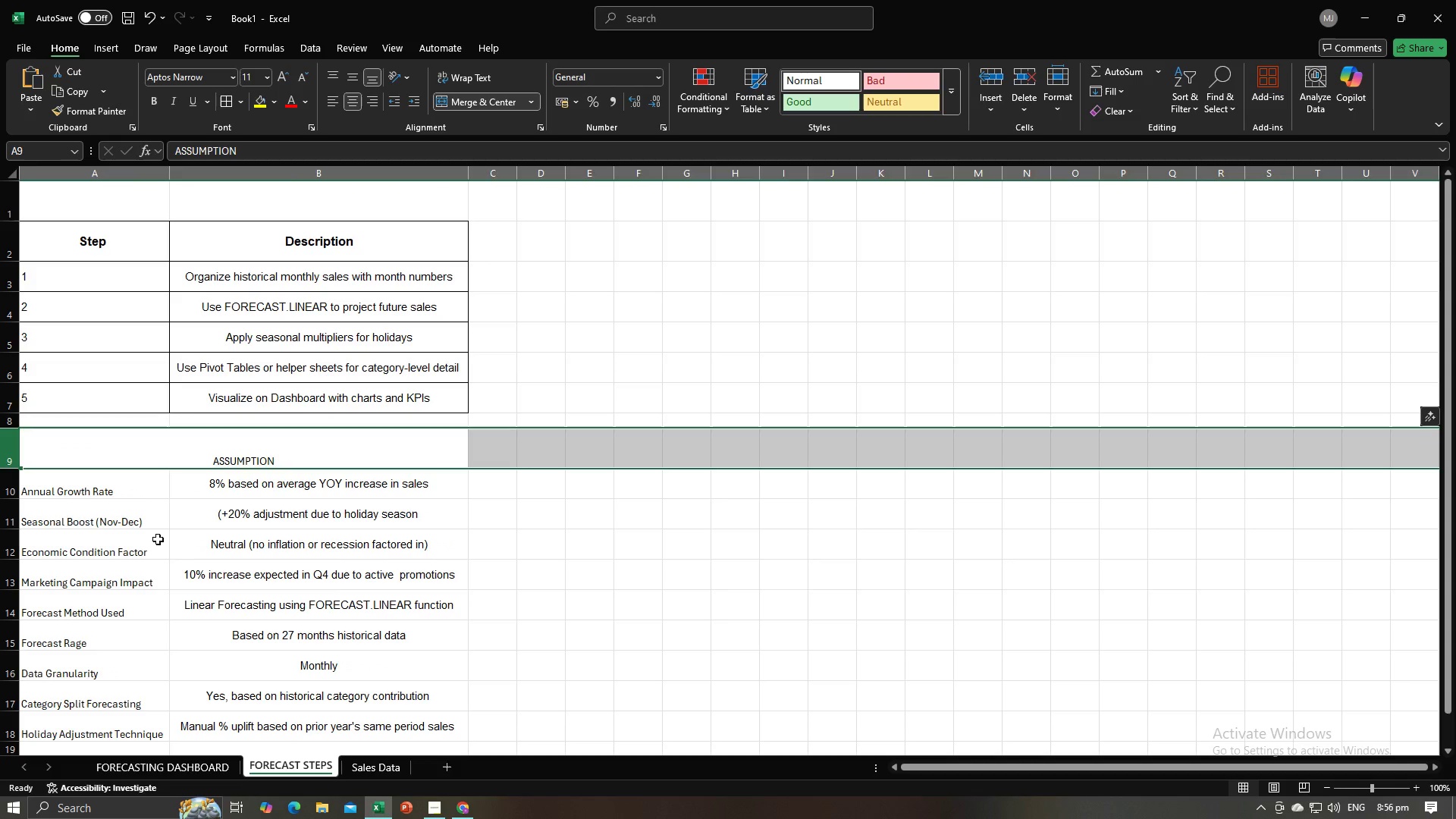 
left_click([158, 539])
 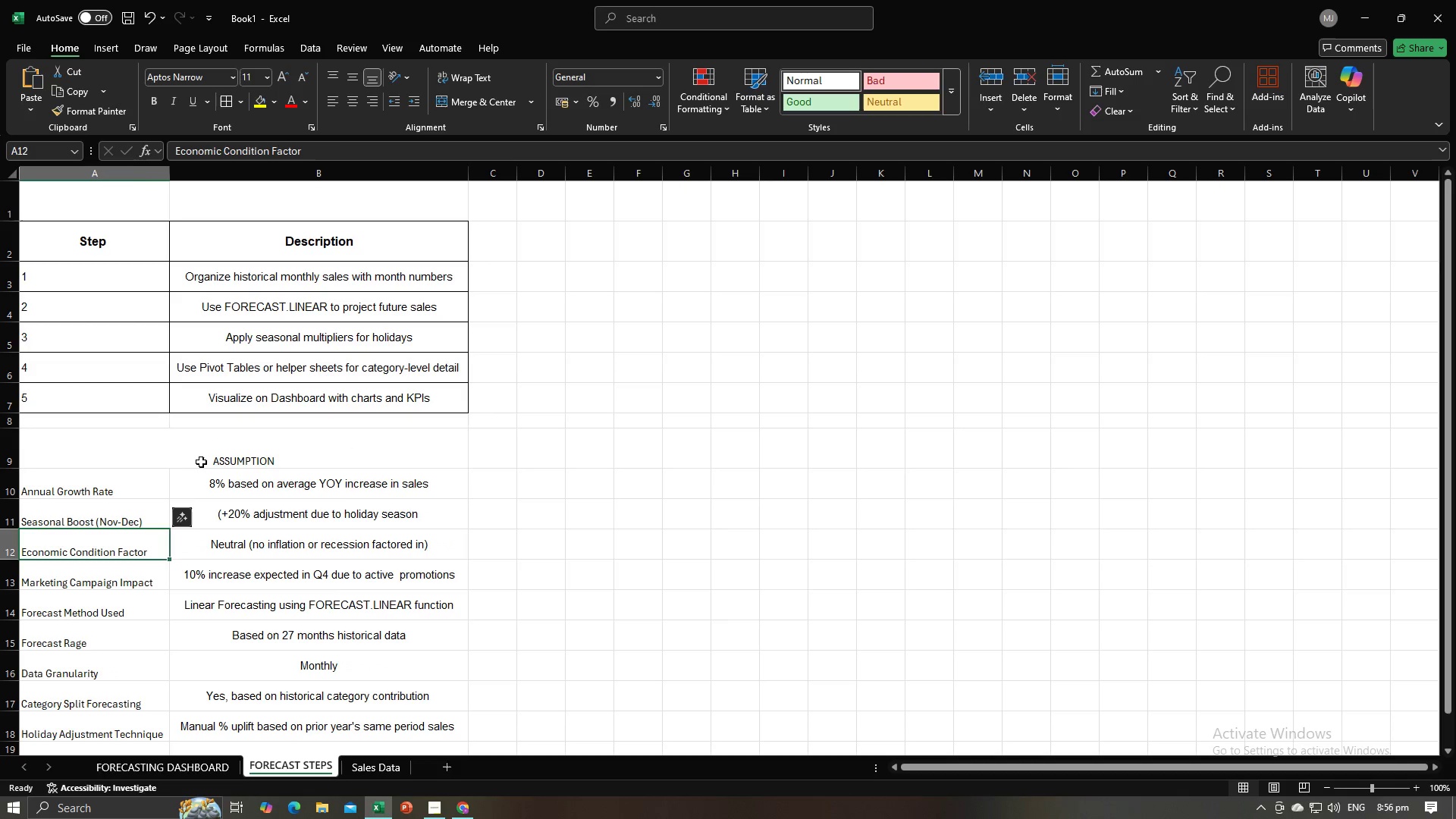 
left_click([202, 460])
 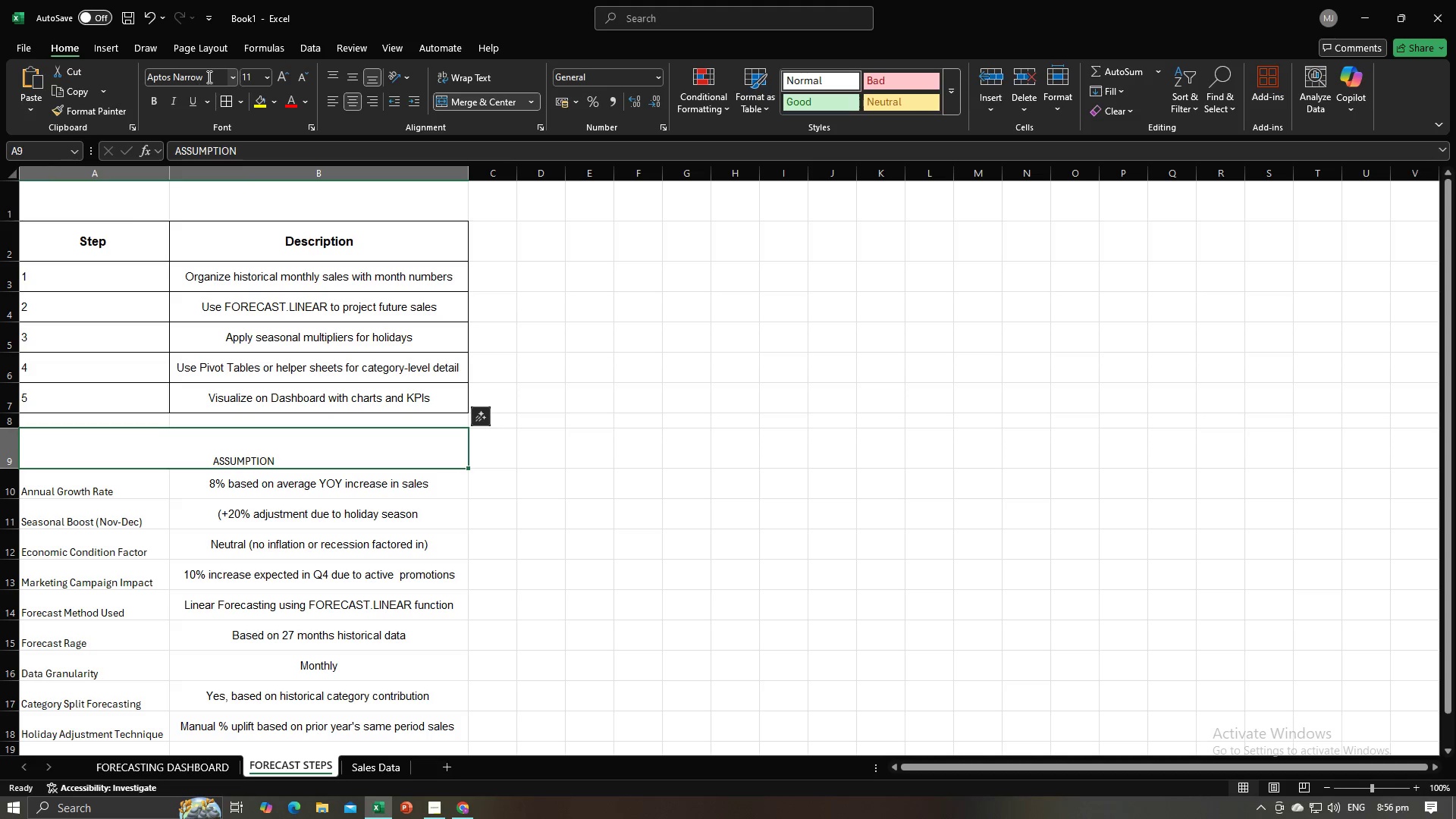 
left_click([211, 76])
 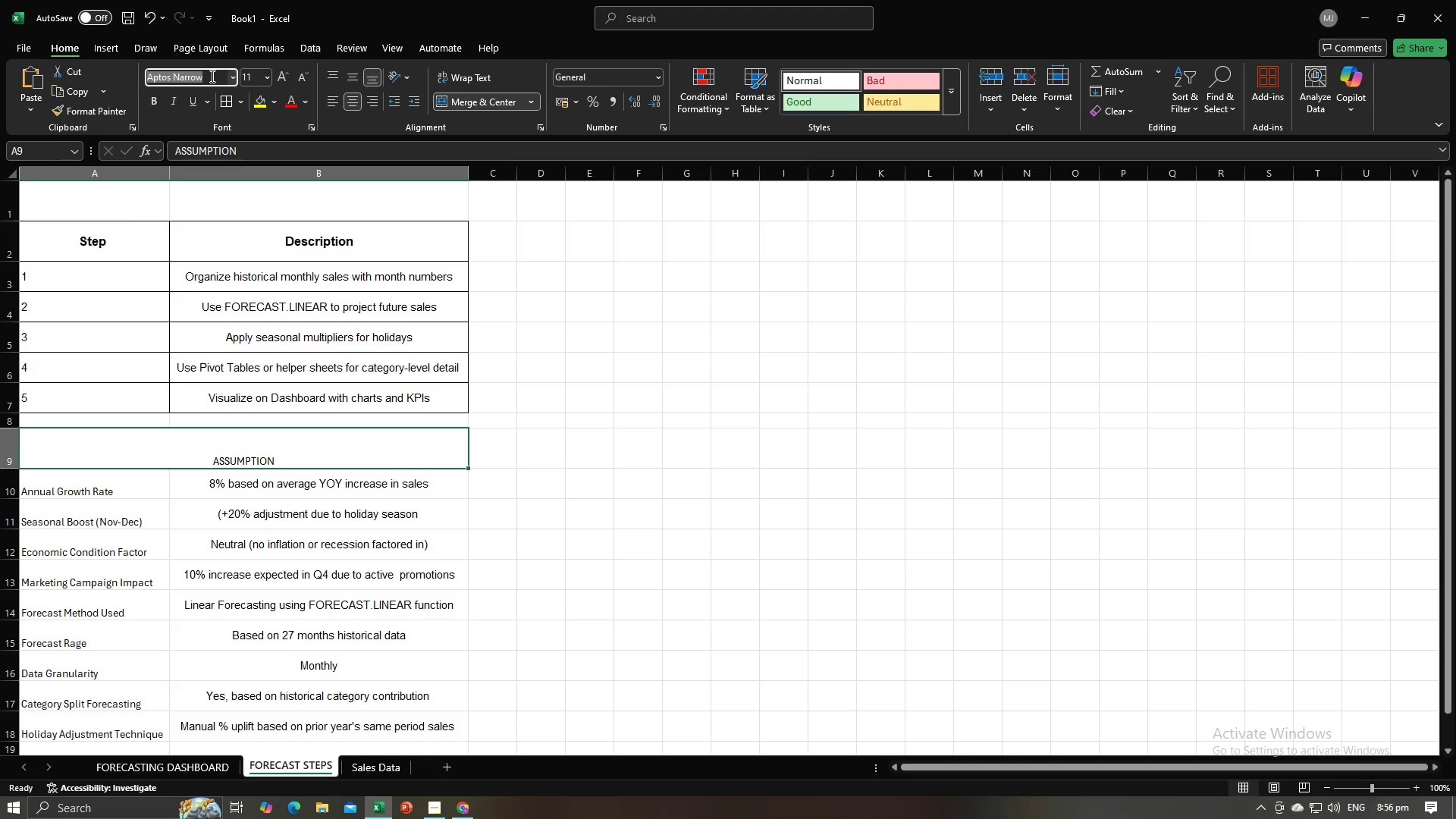 
type(Arial )
key(Tab)
 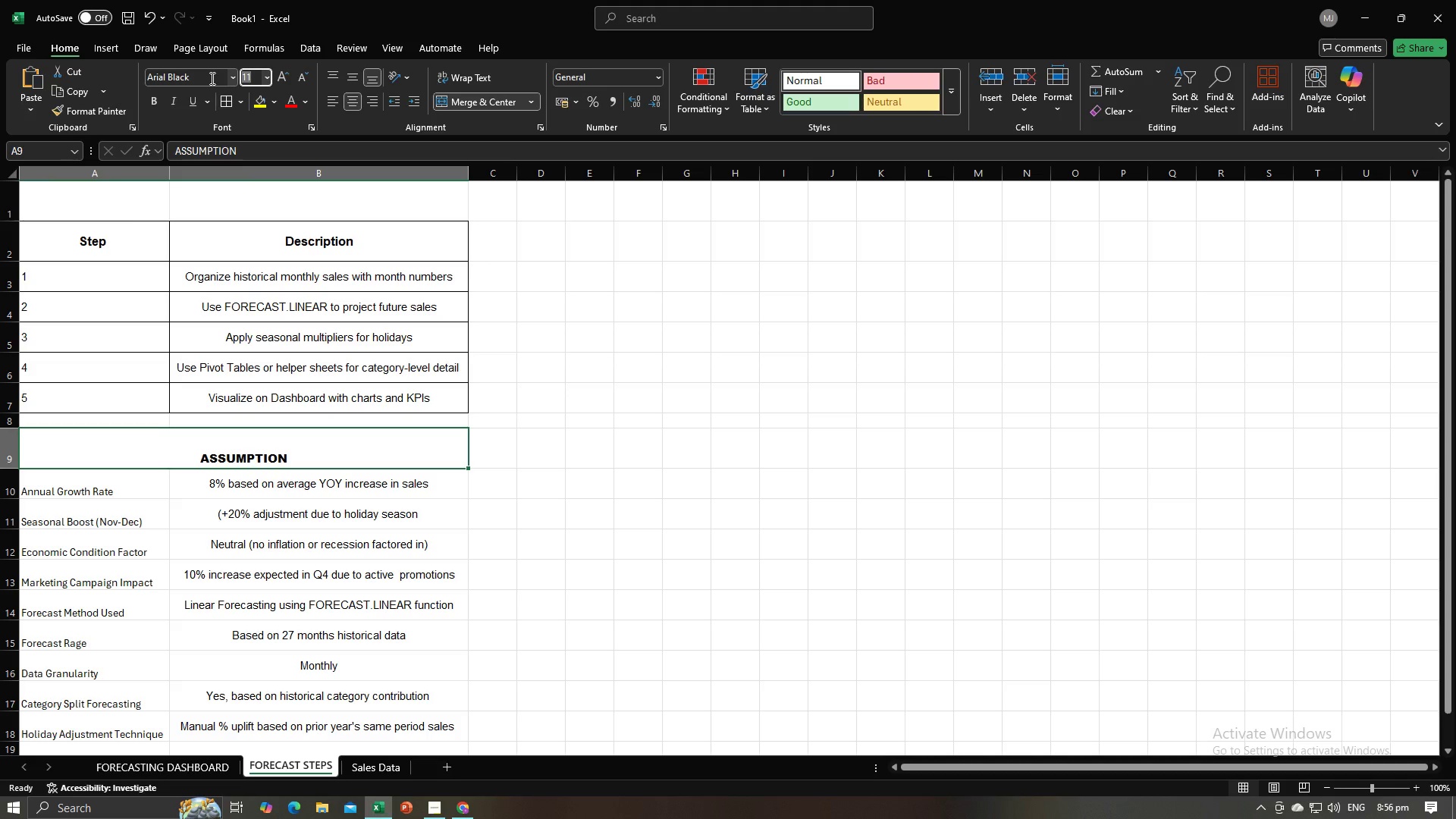 
left_click([211, 78])
 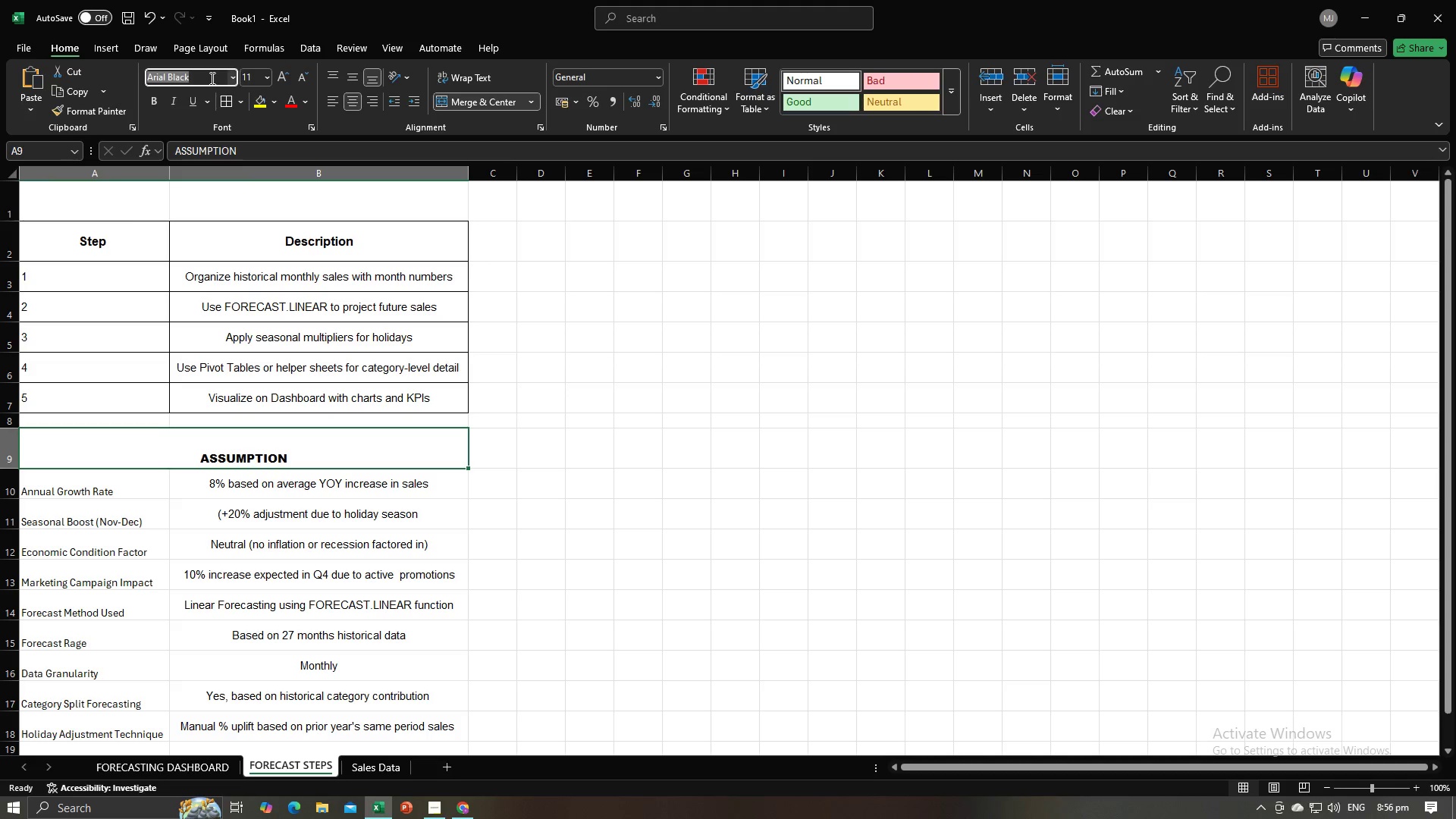 
key(Backspace)
type(Arial)
 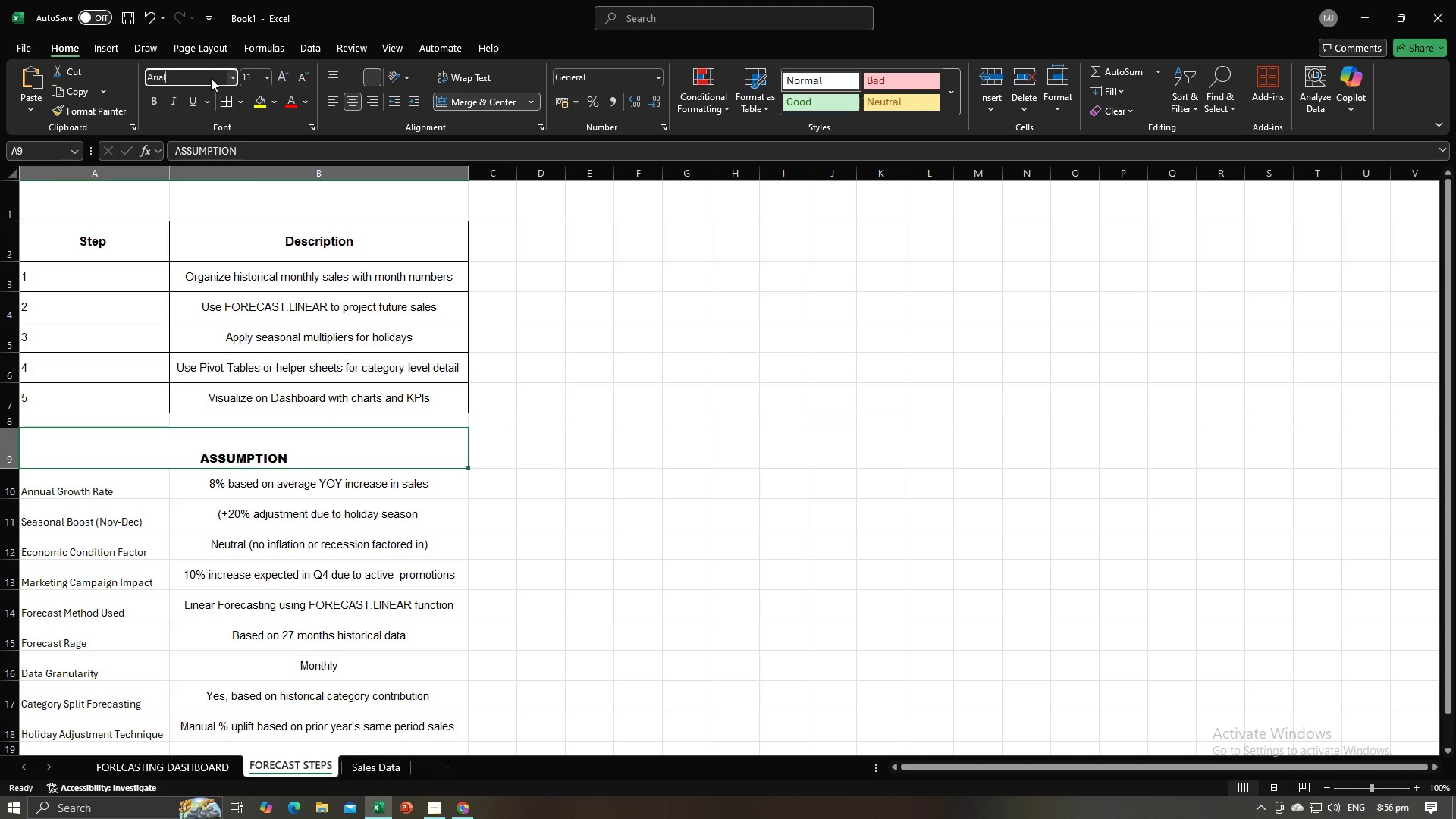 
key(Enter)
 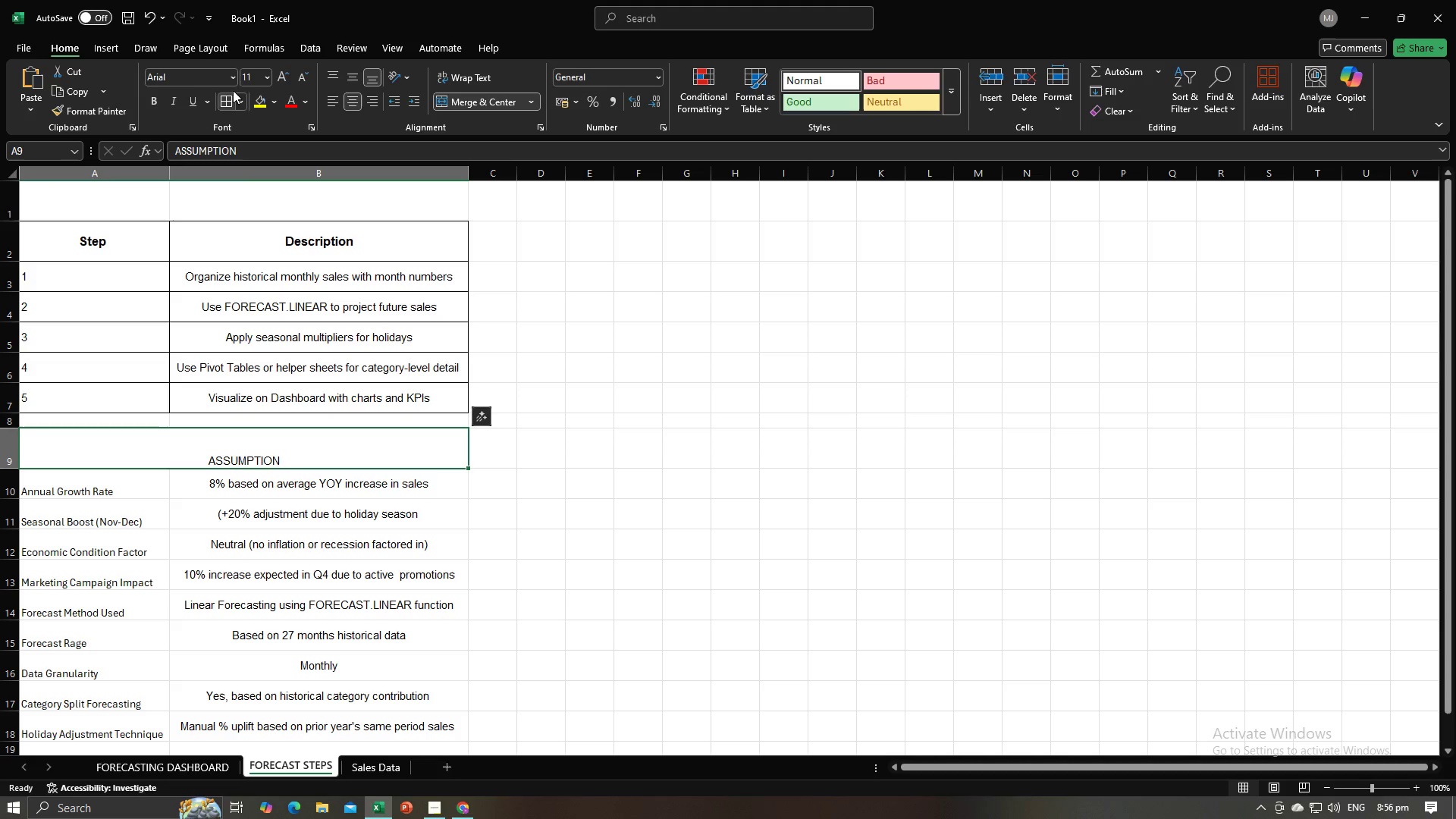 
left_click([249, 77])
 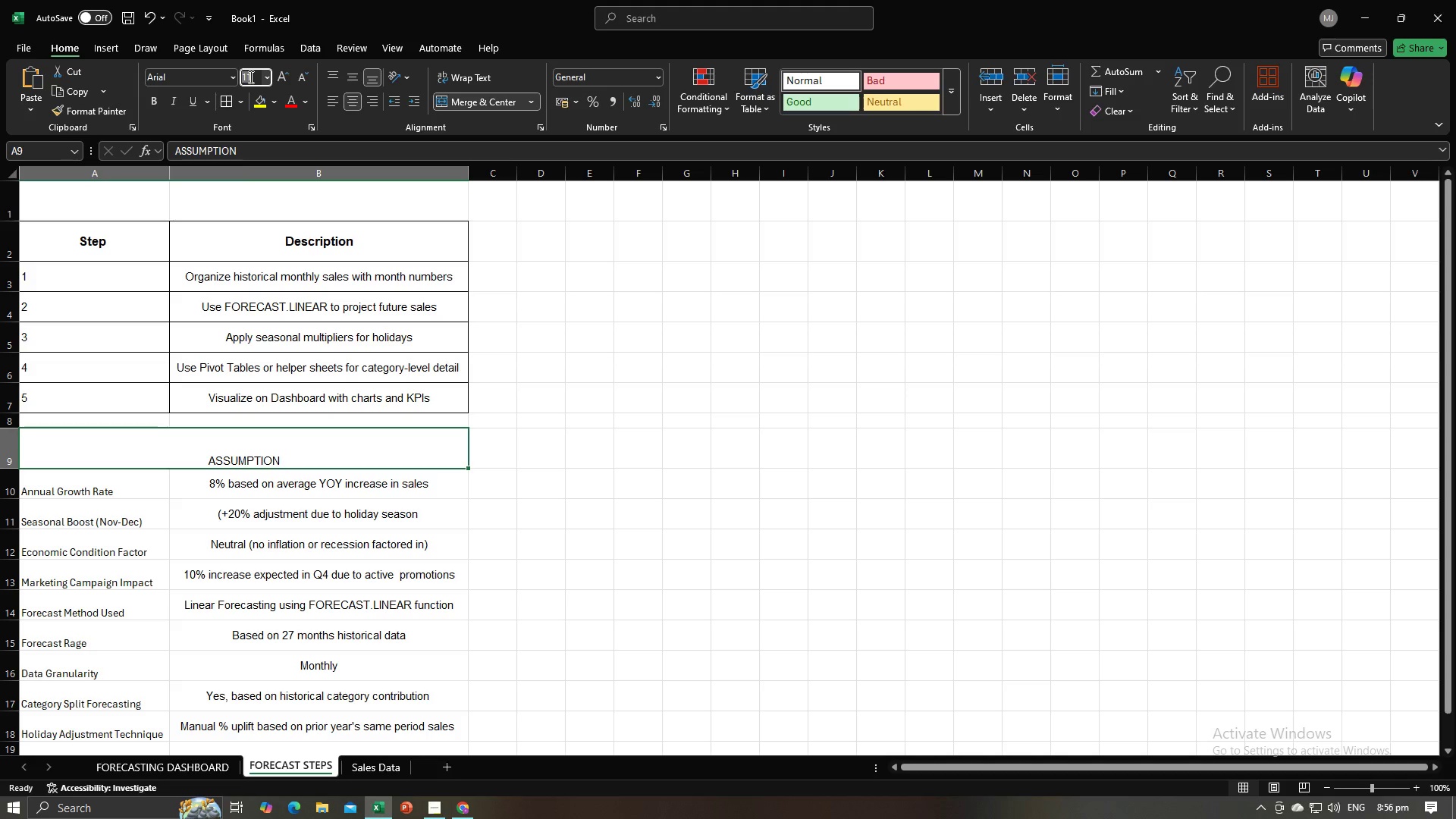 
type(13)
 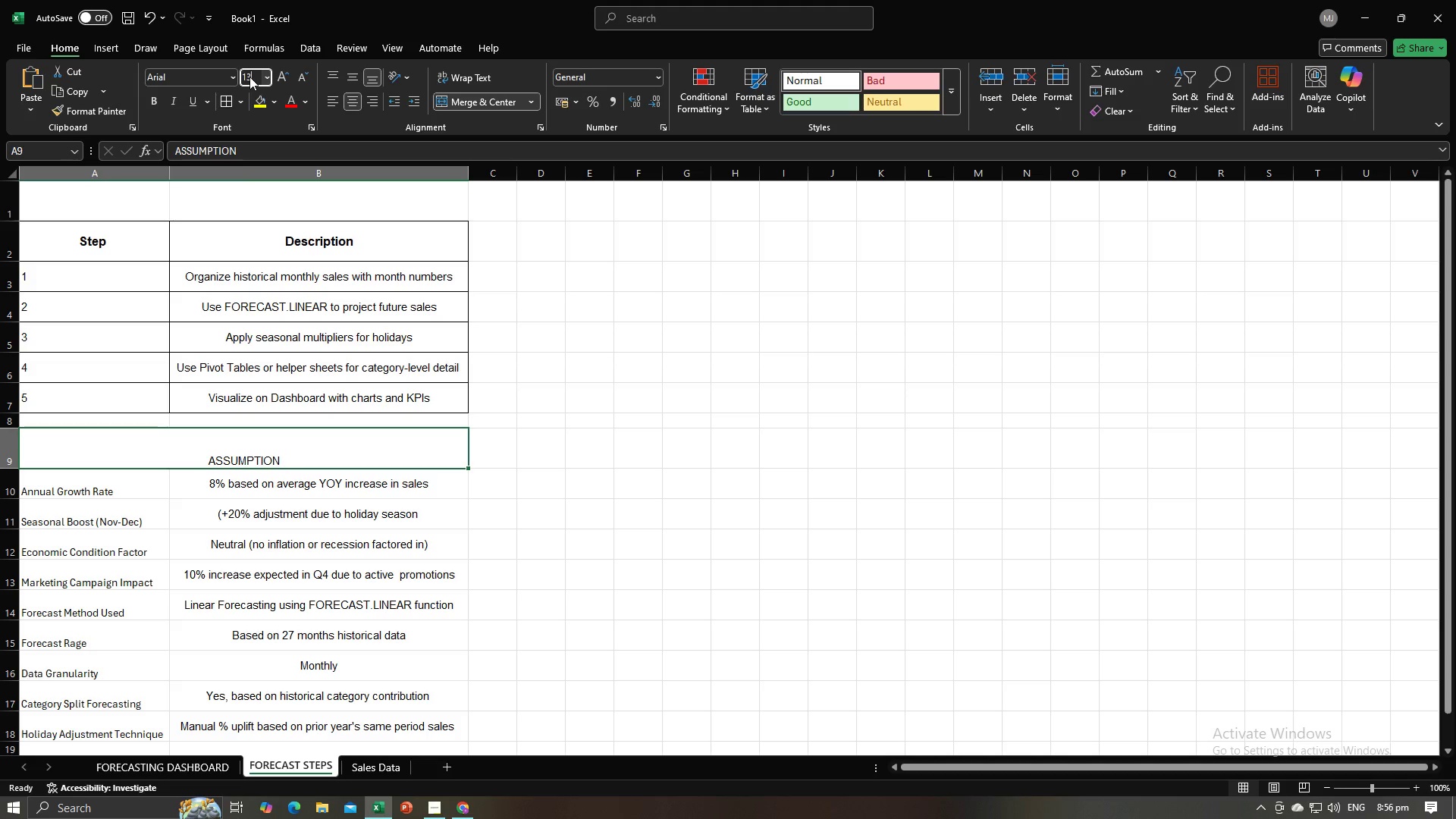 
key(Enter)
 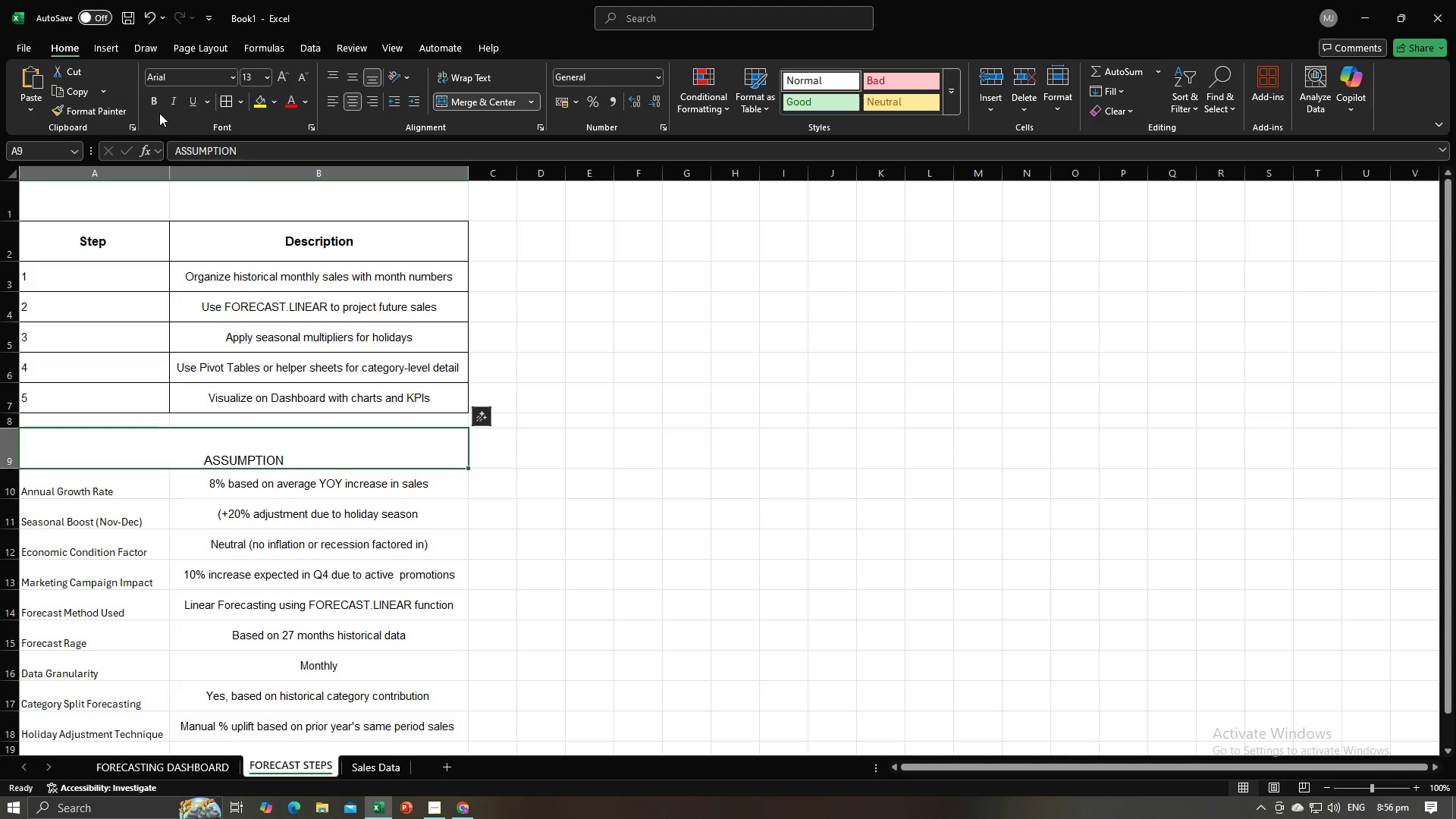 
left_click([152, 106])
 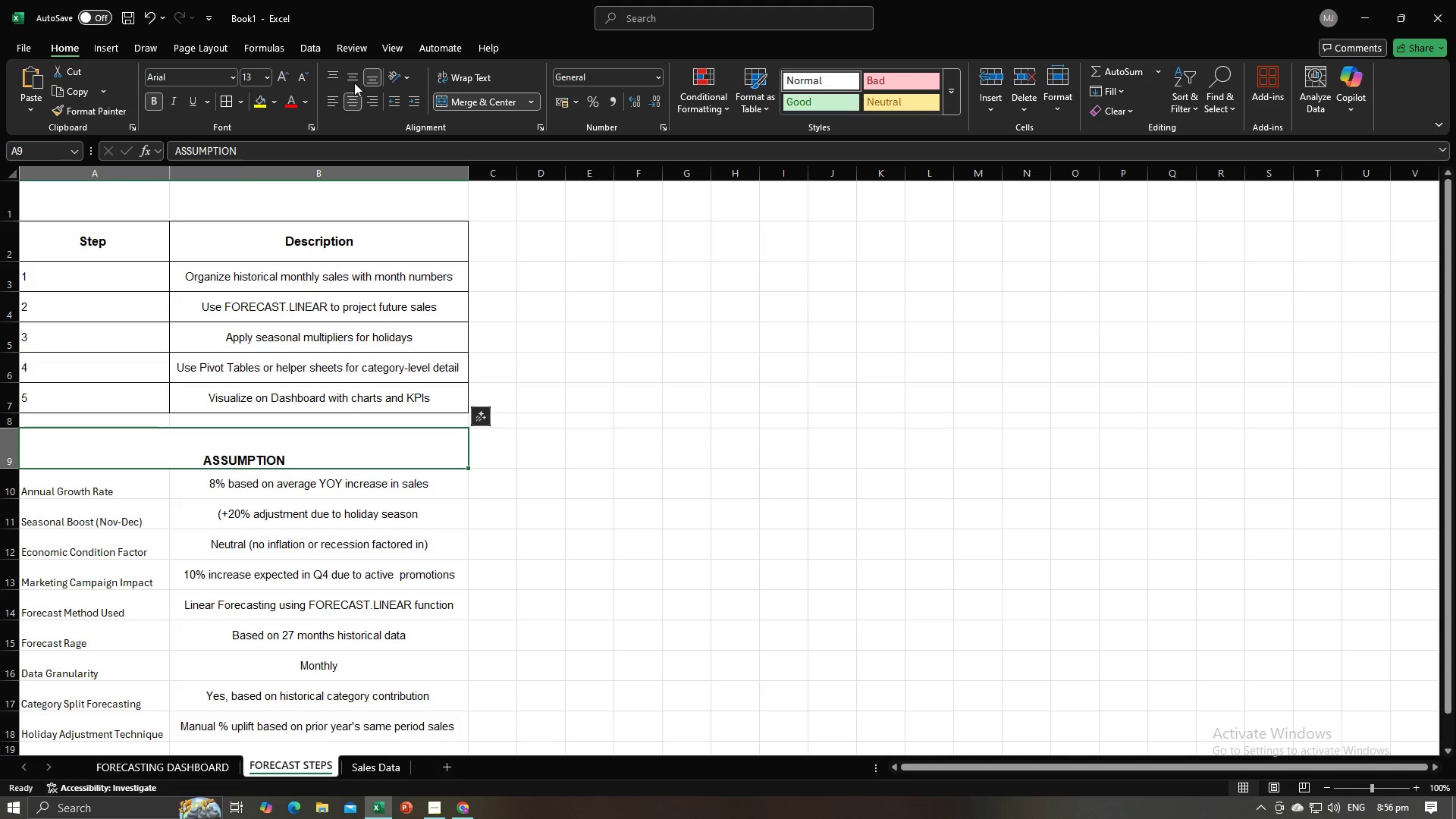 
left_click([353, 79])
 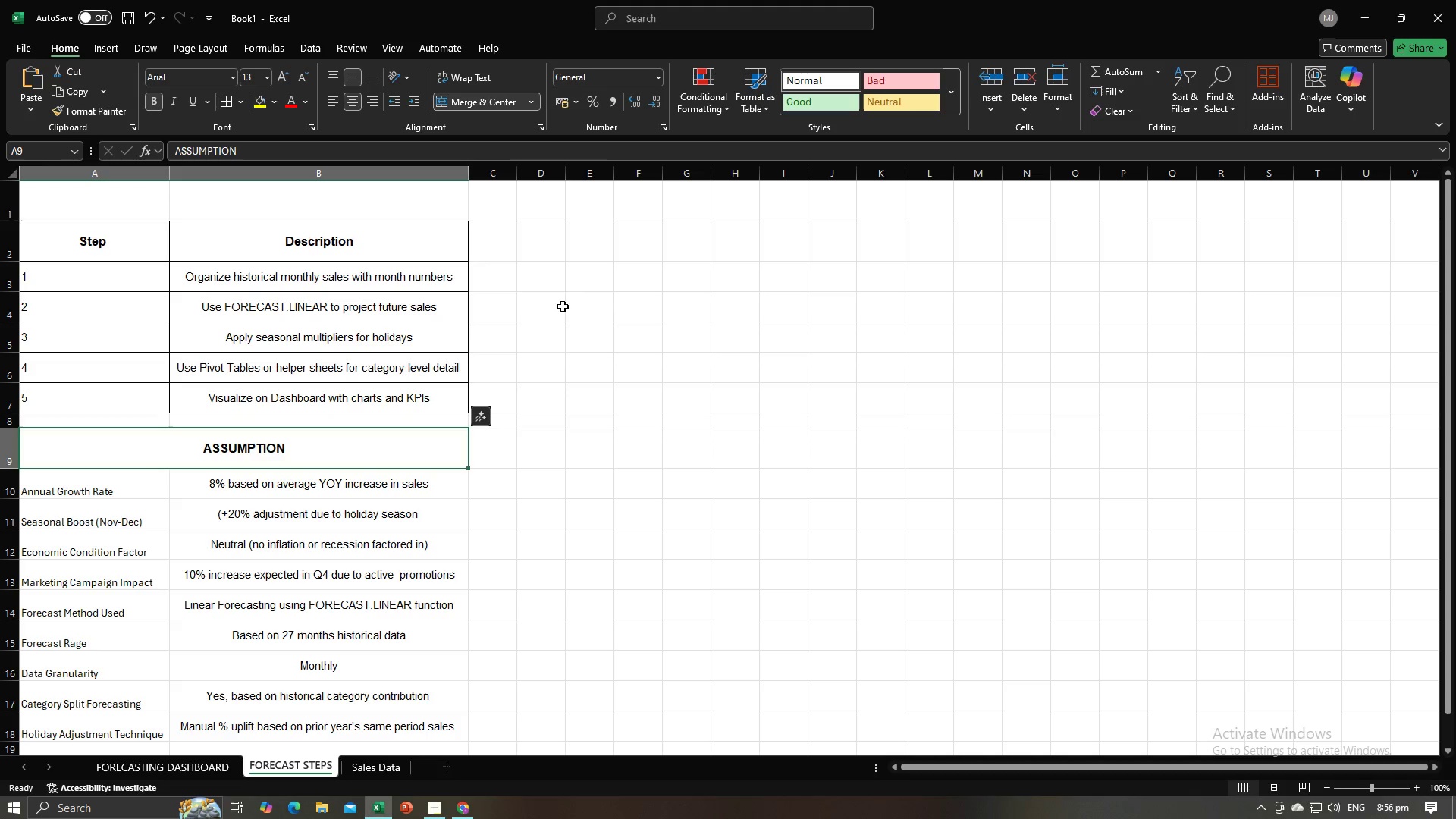 
left_click([565, 319])
 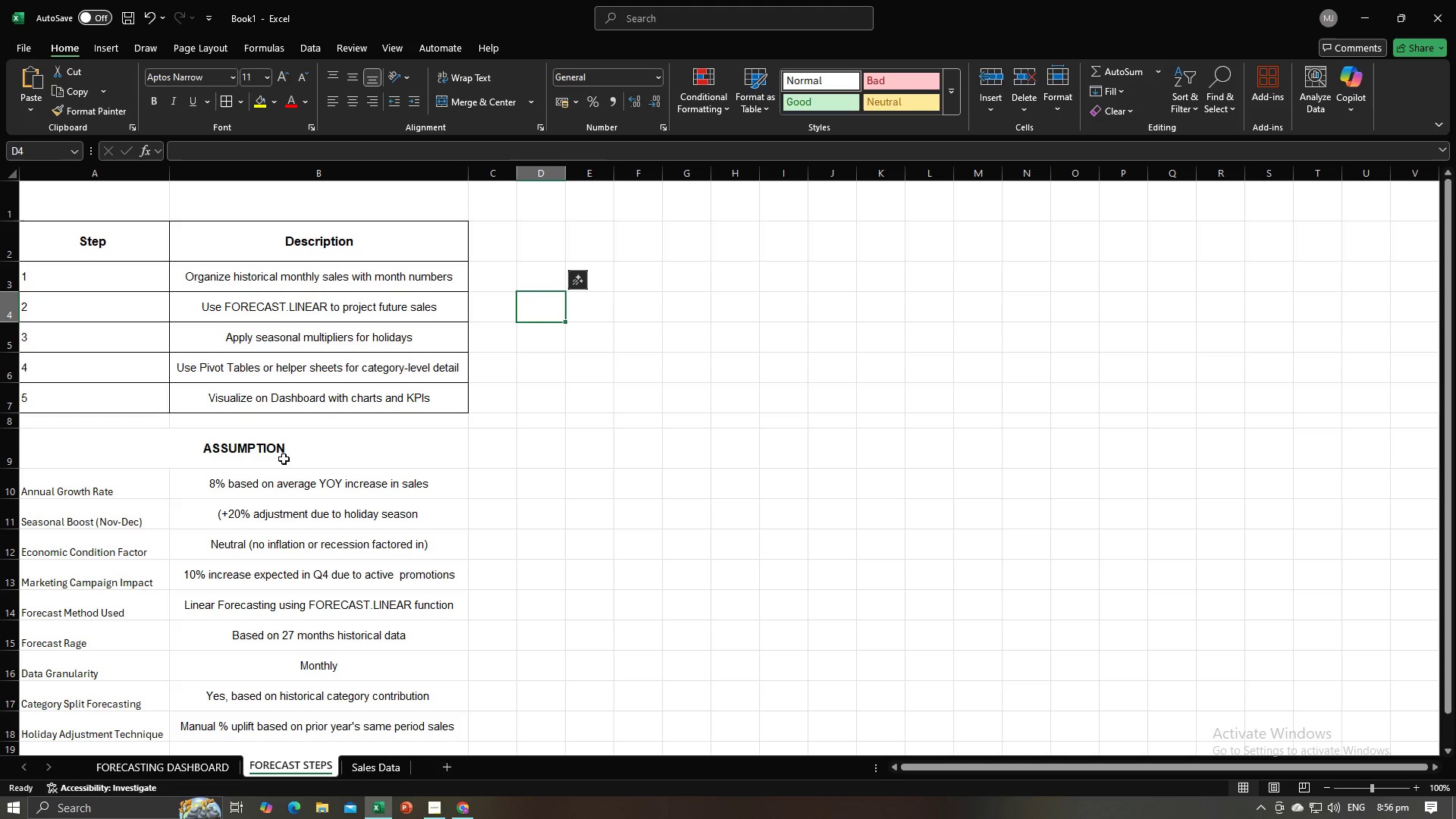 
scroll: coordinate [324, 457], scroll_direction: down, amount: 1.0
 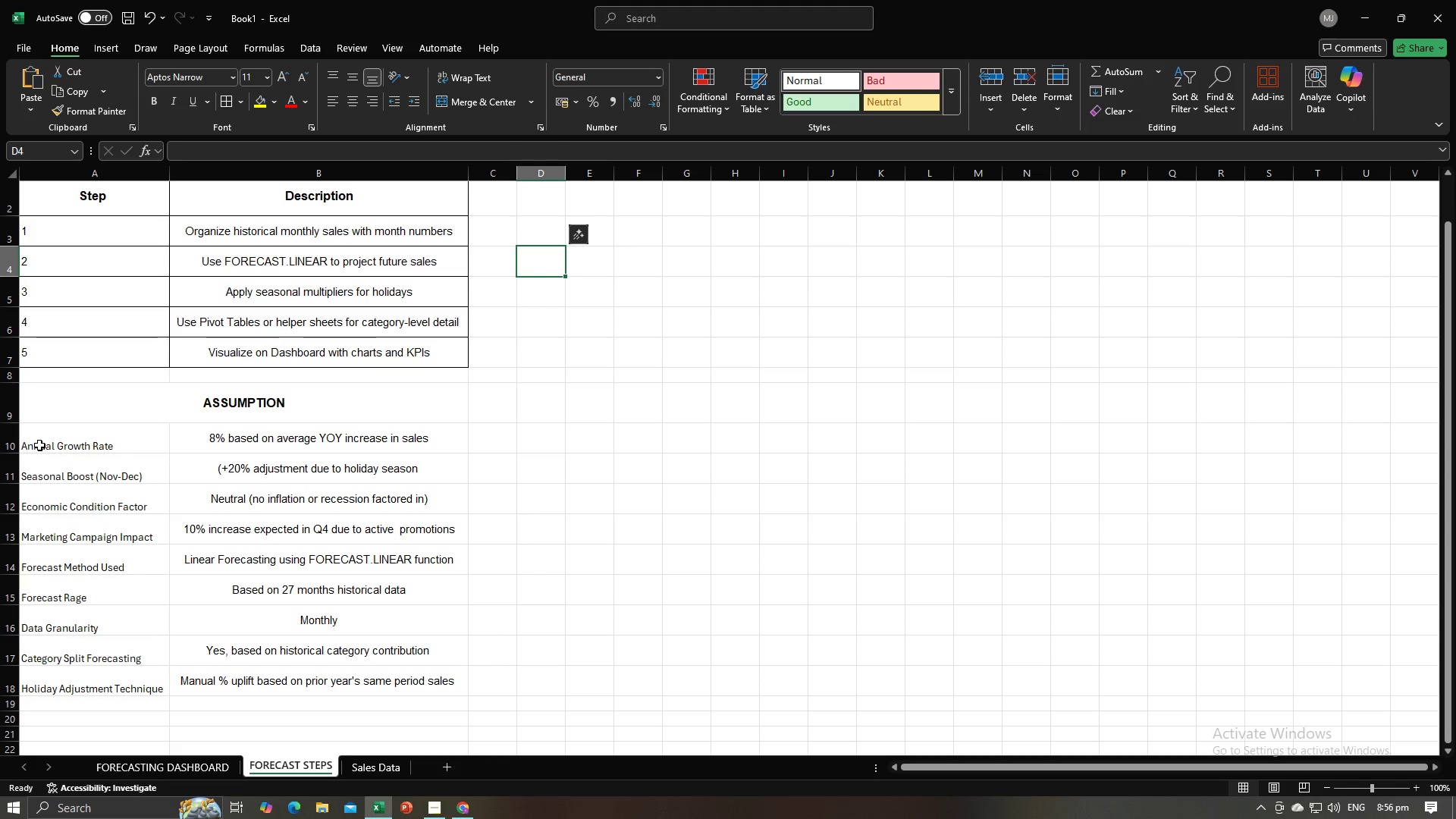 
left_click_drag(start_coordinate=[43, 441], to_coordinate=[243, 684])
 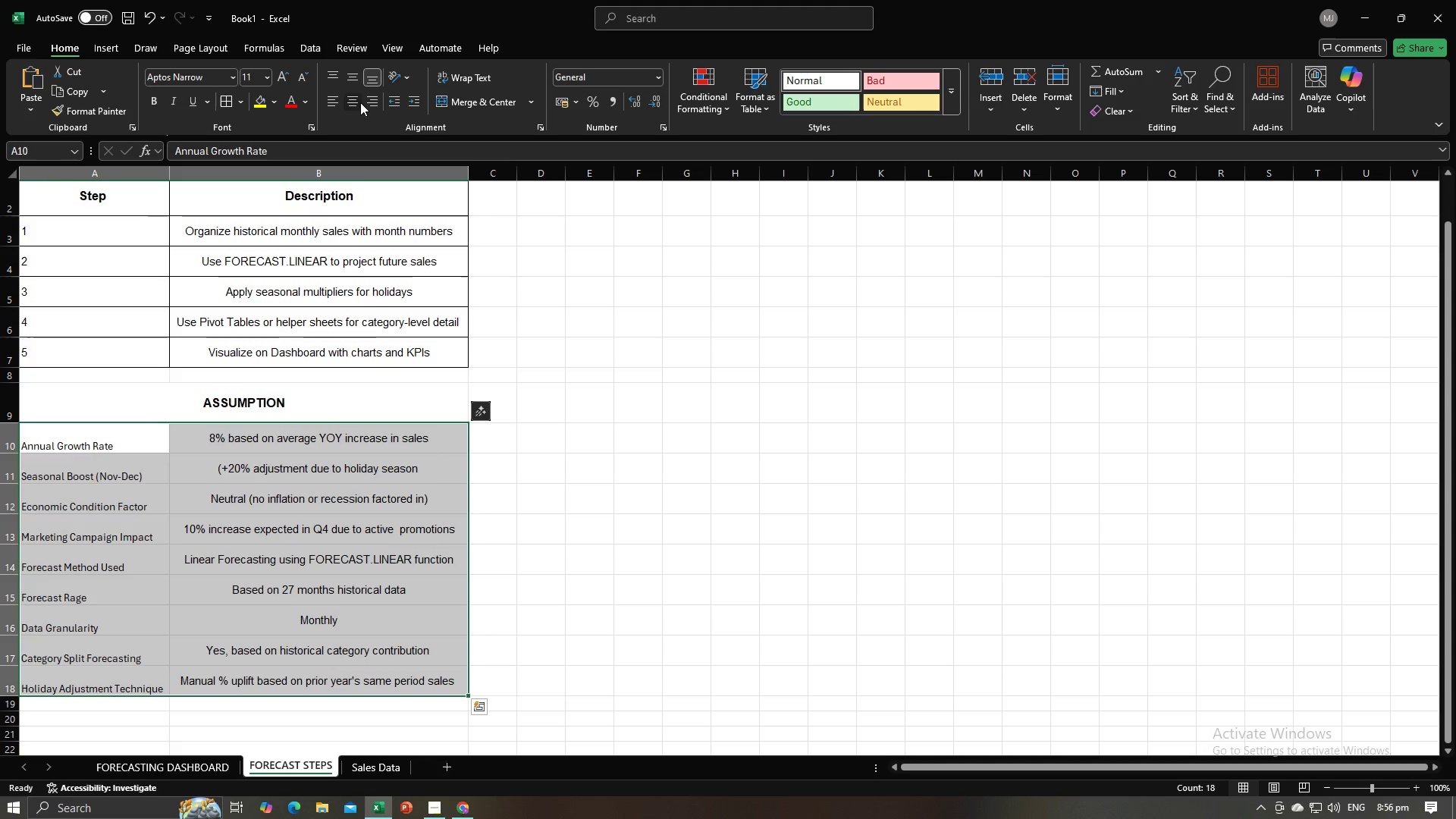 
double_click([351, 77])
 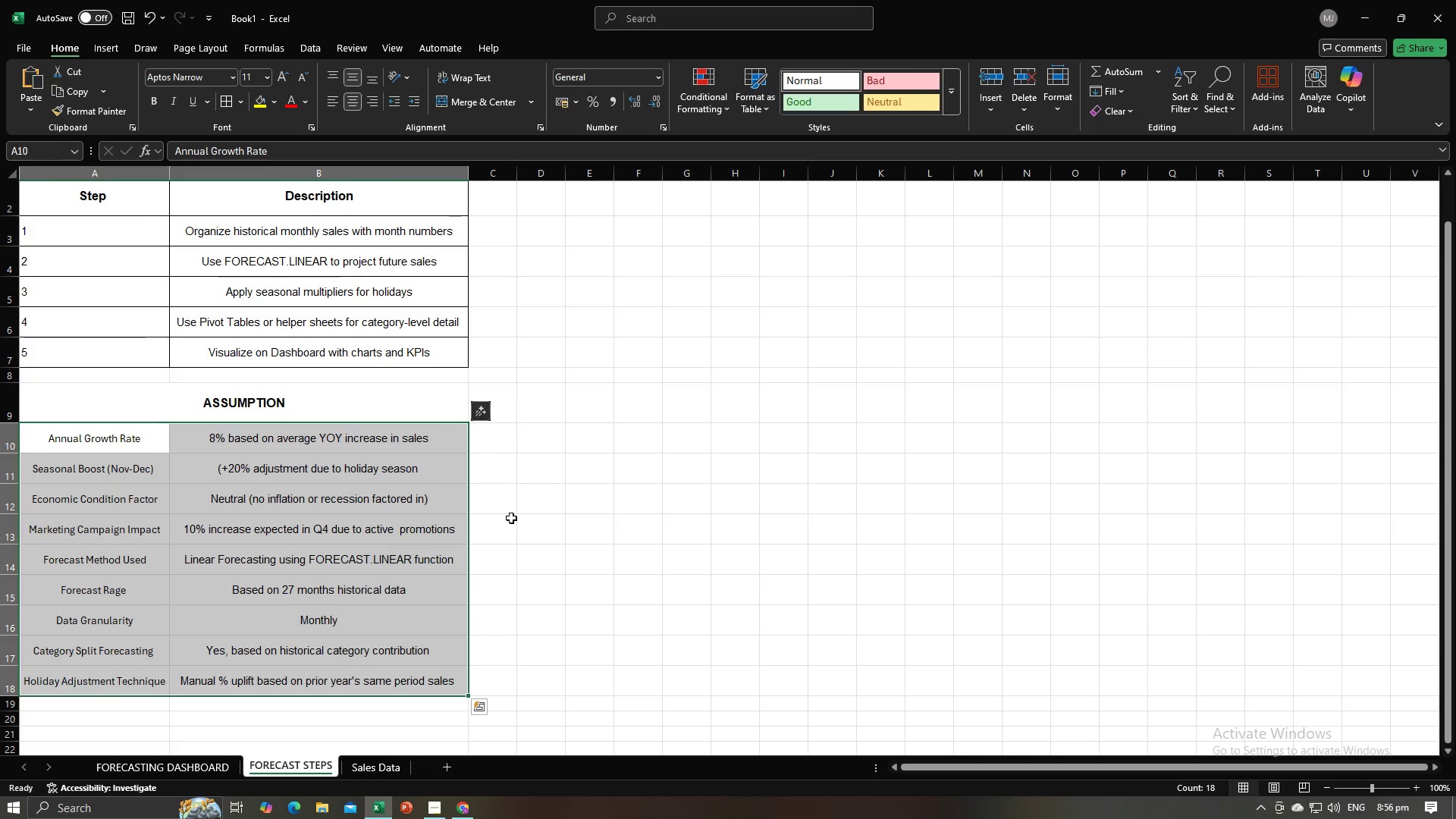 
triple_click([511, 518])
 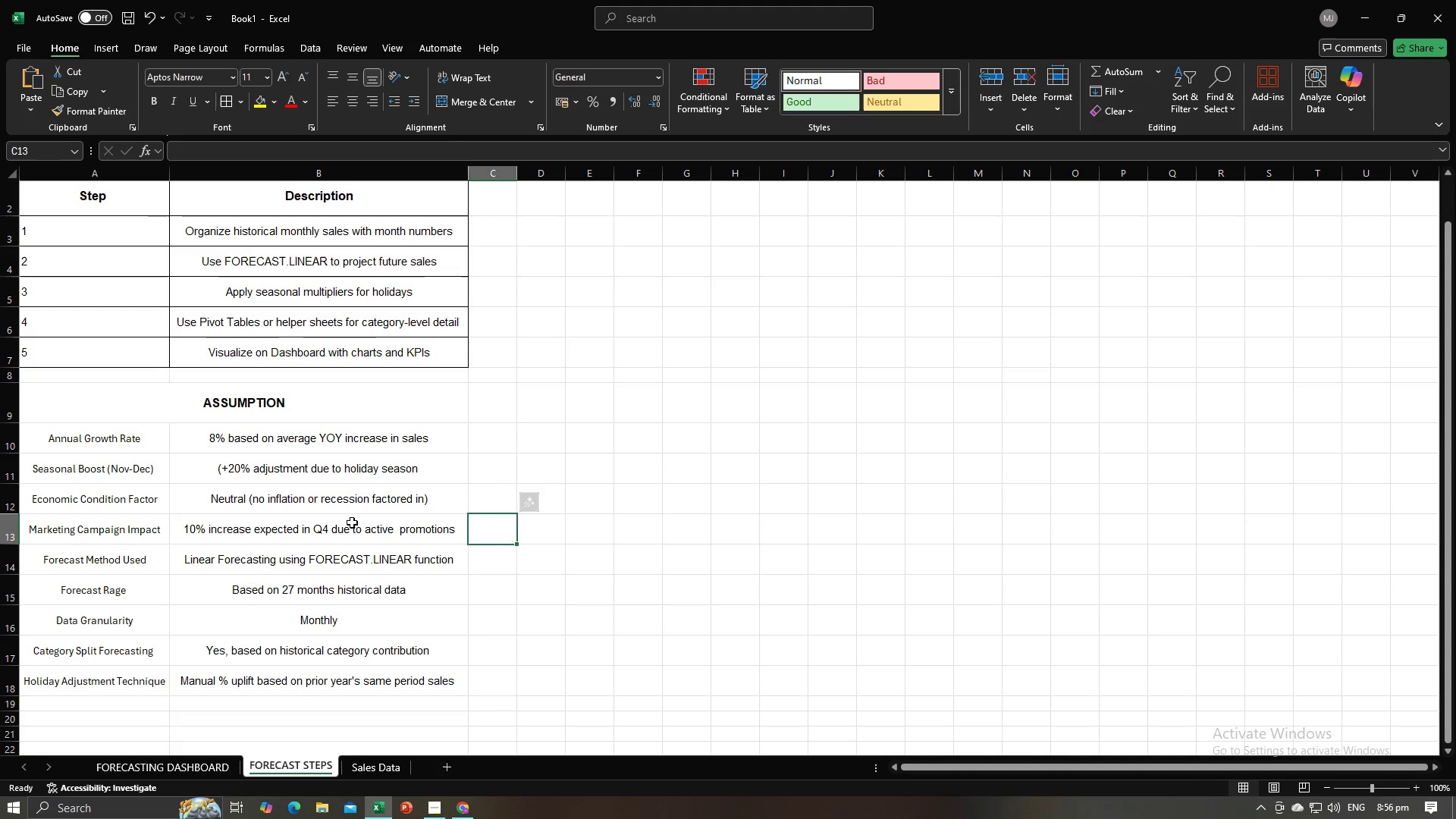 
triple_click([352, 522])
 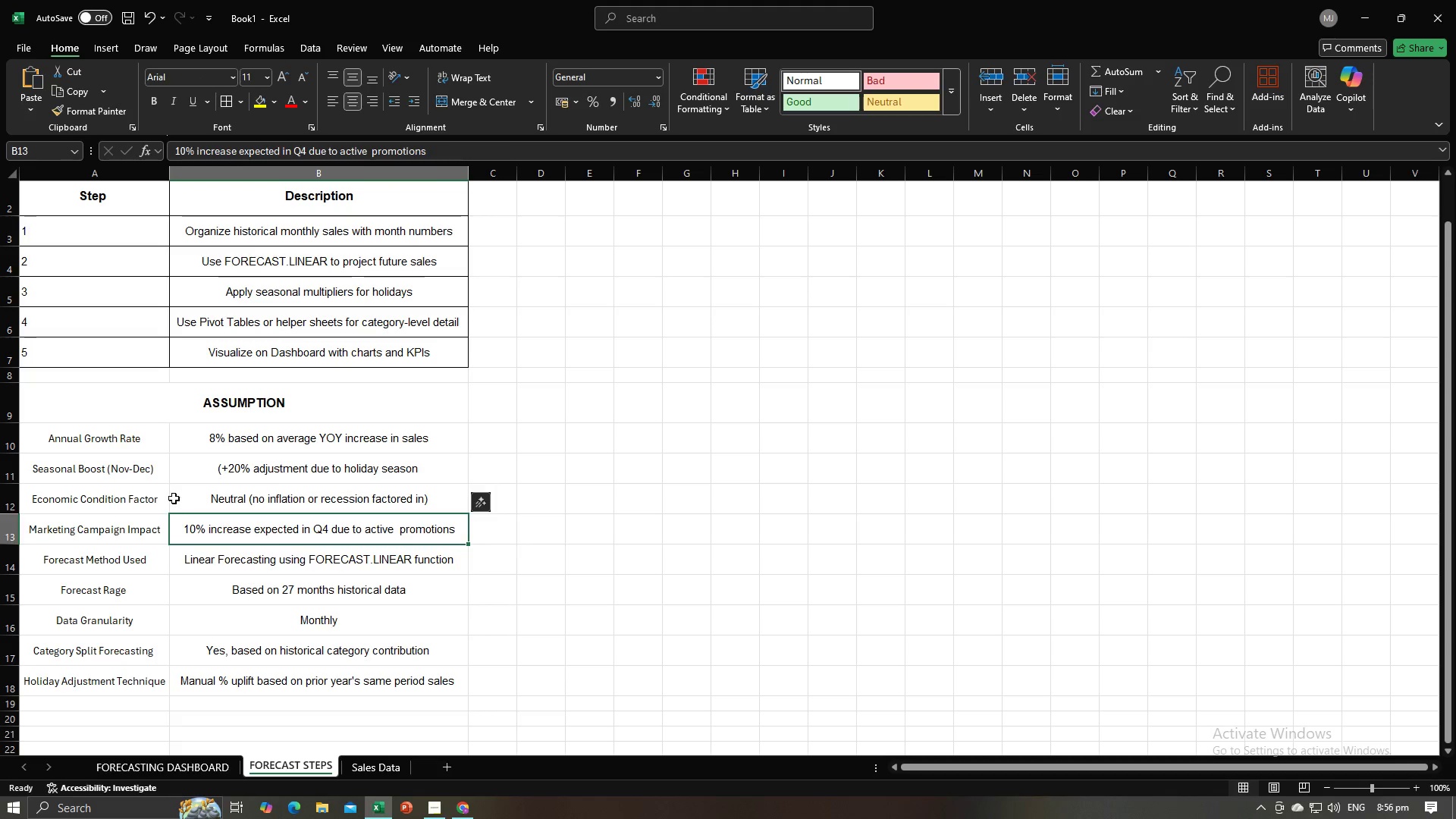 
triple_click([174, 498])
 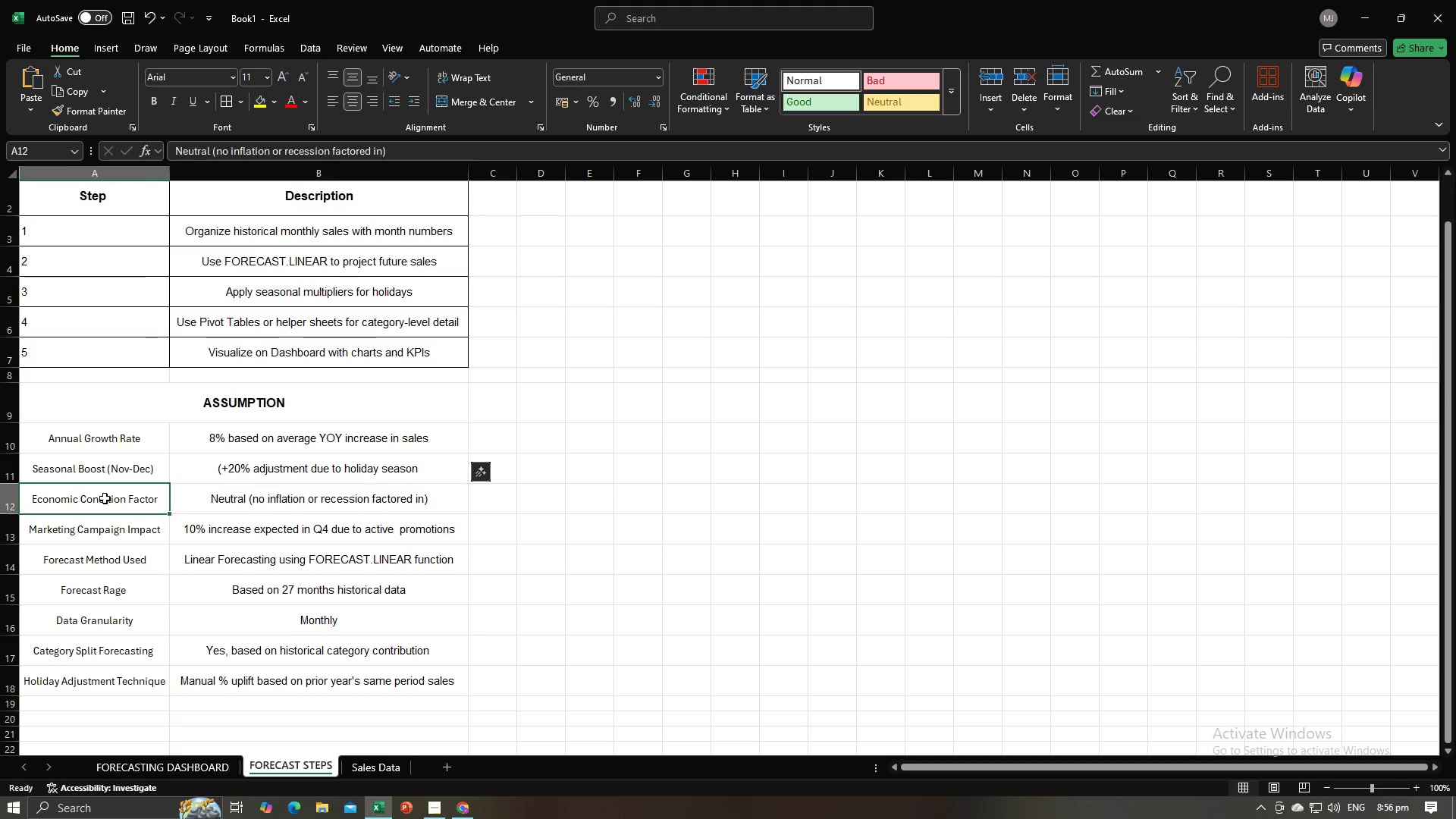 
triple_click([105, 498])
 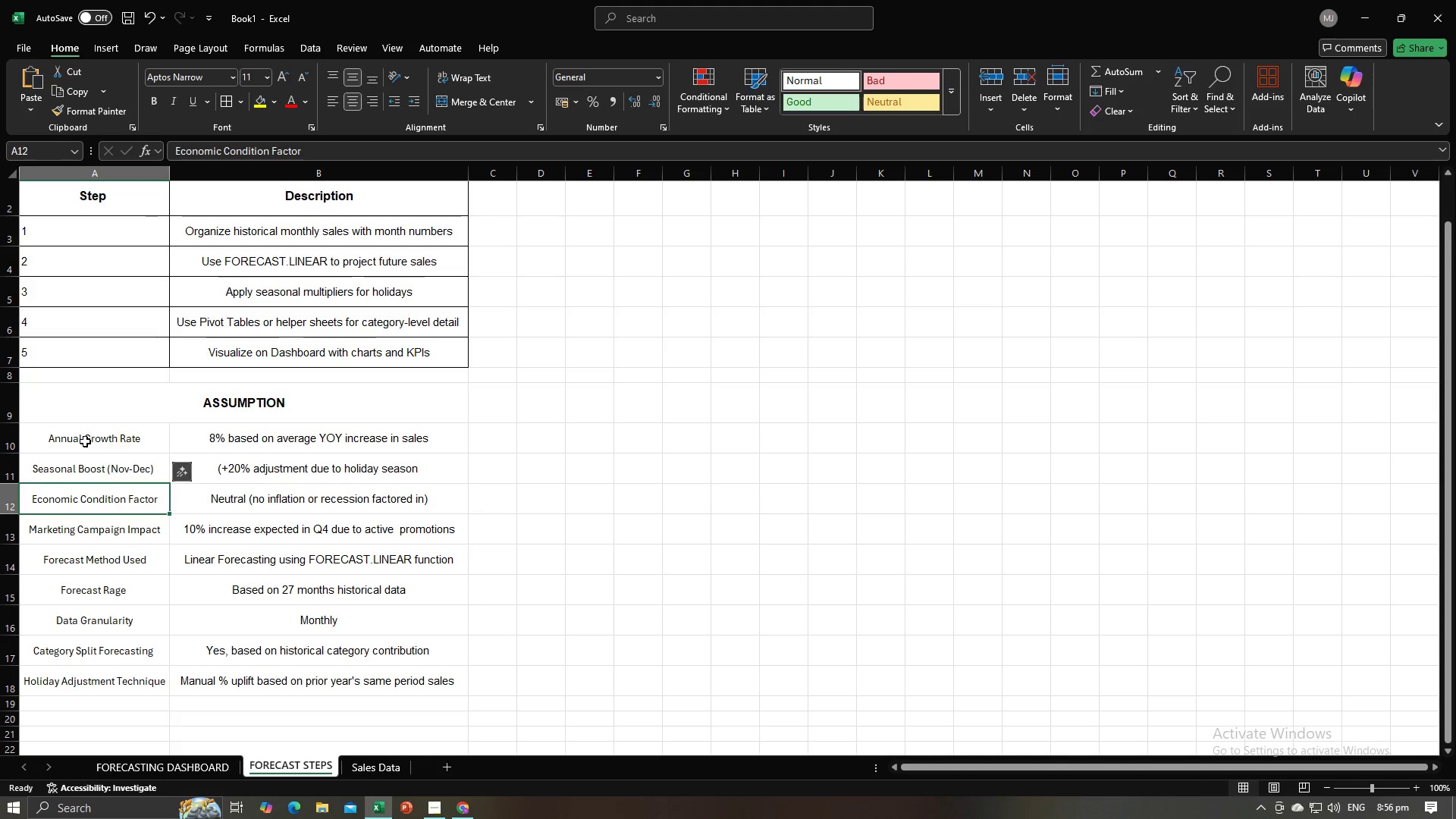 
left_click_drag(start_coordinate=[98, 422], to_coordinate=[284, 673])
 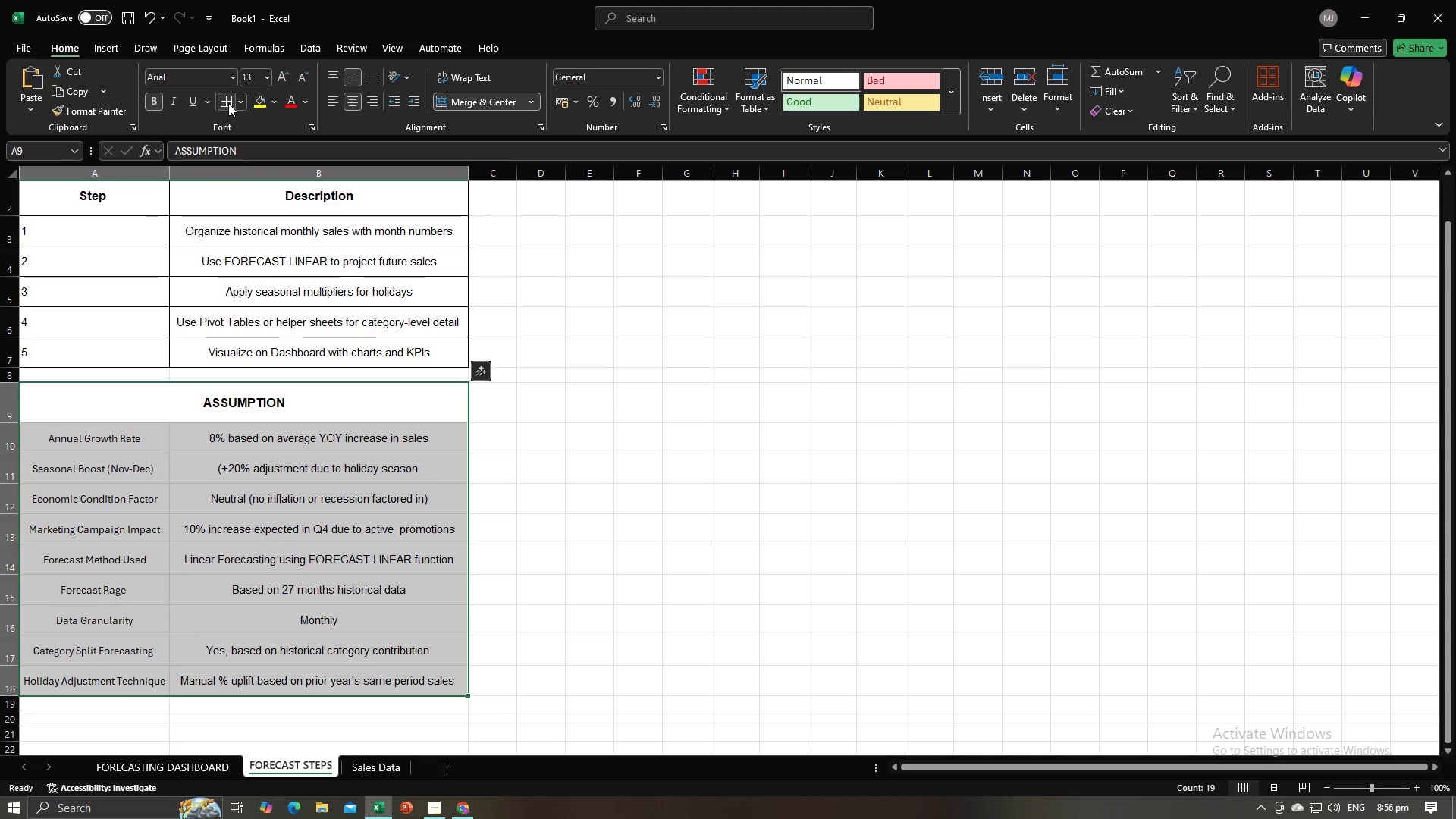 
double_click([671, 524])
 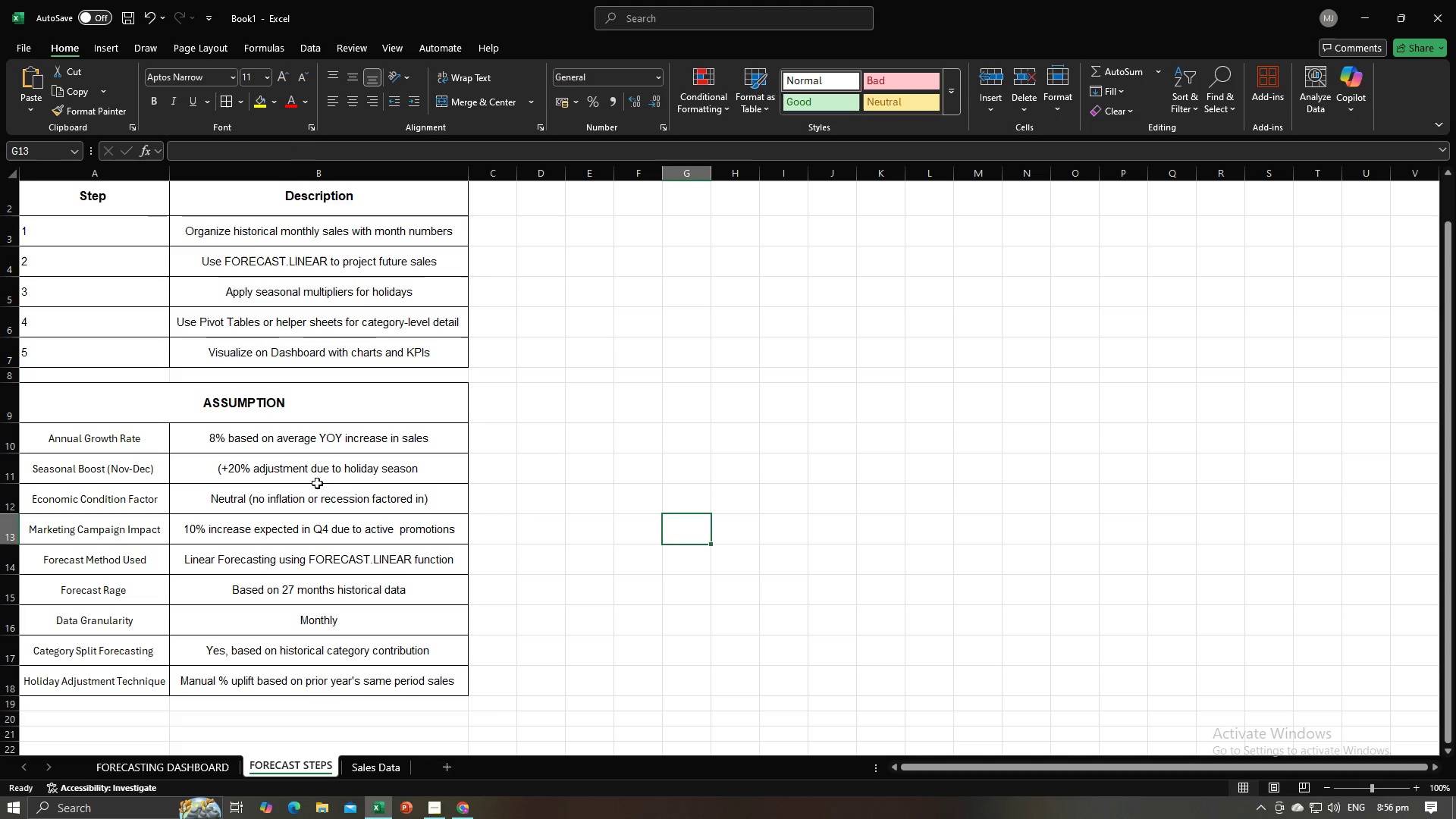 
scroll: coordinate [308, 413], scroll_direction: up, amount: 4.0
 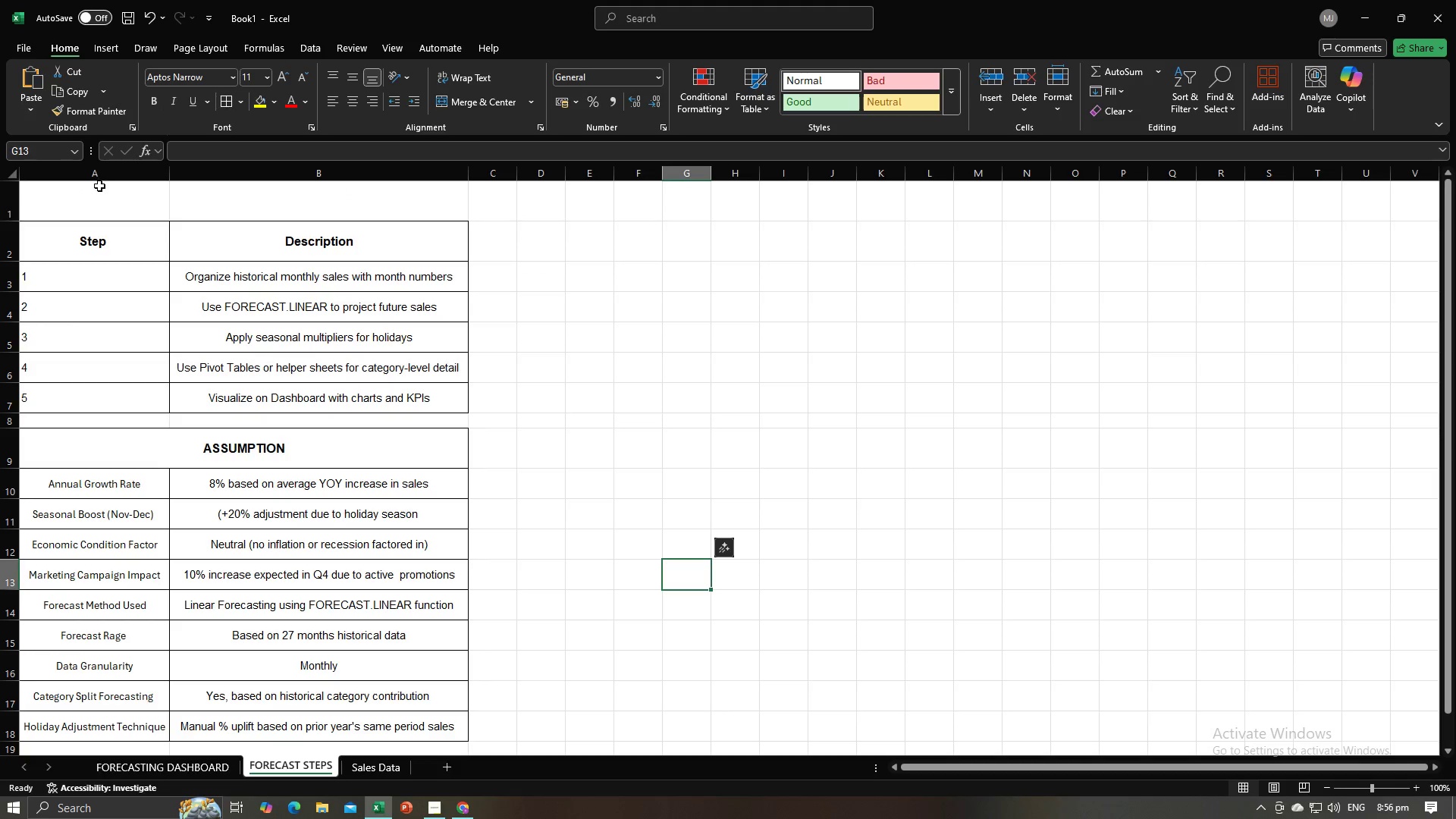 
left_click_drag(start_coordinate=[105, 199], to_coordinate=[214, 199])
 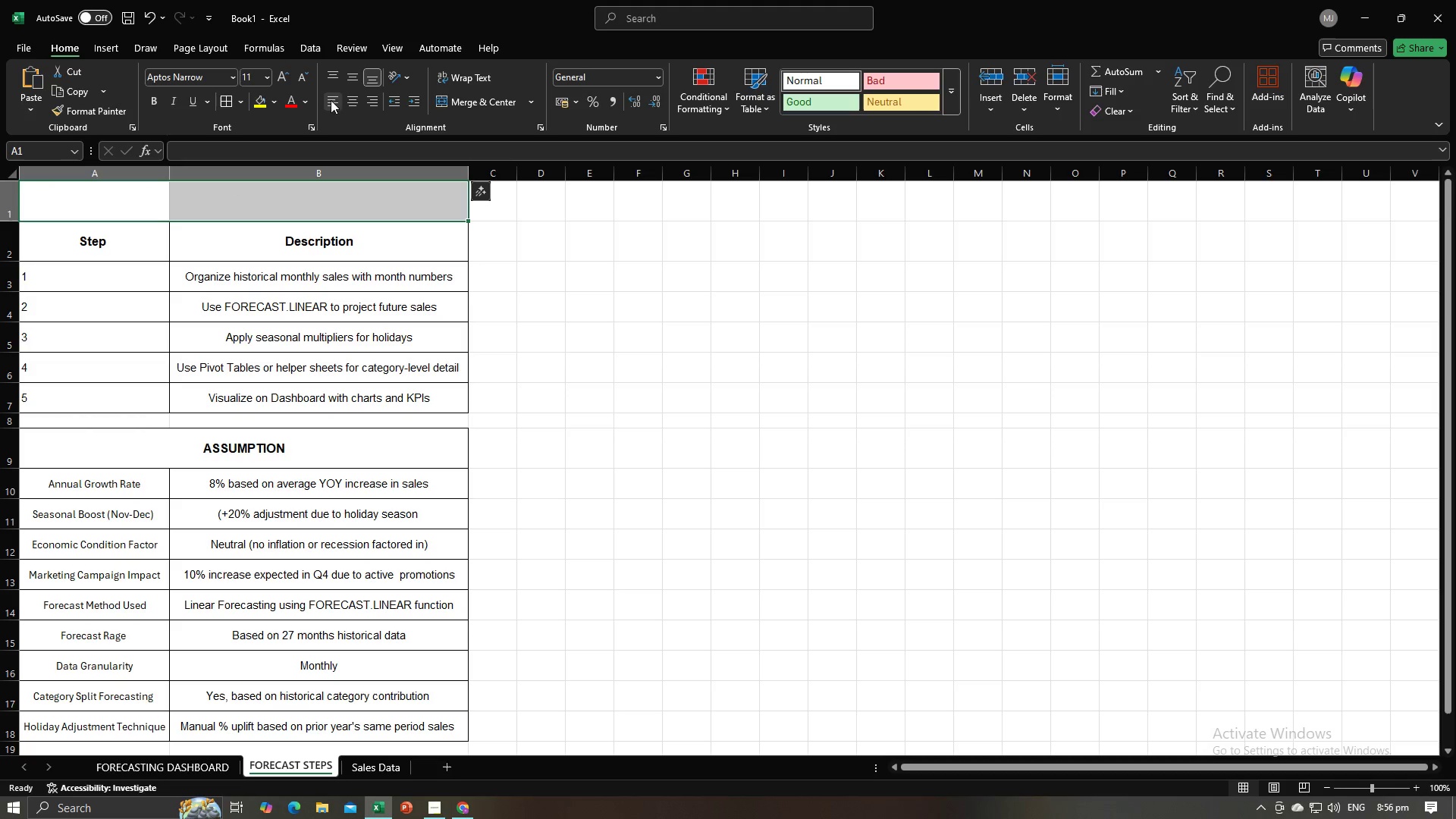 
left_click([441, 104])
 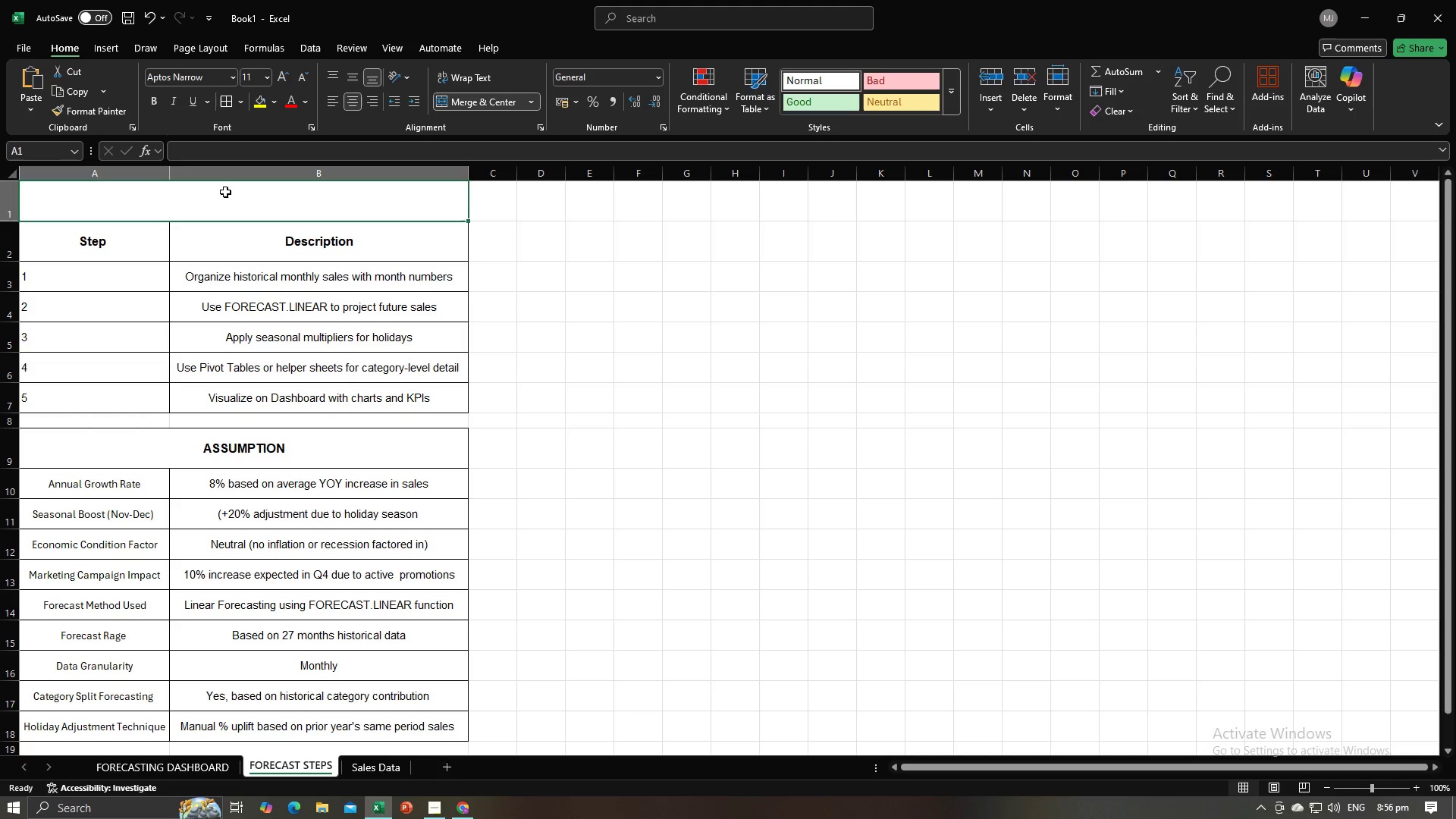 
type(Fore)
key(Backspace)
key(Backspace)
key(Backspace)
type(ORECASTING )
 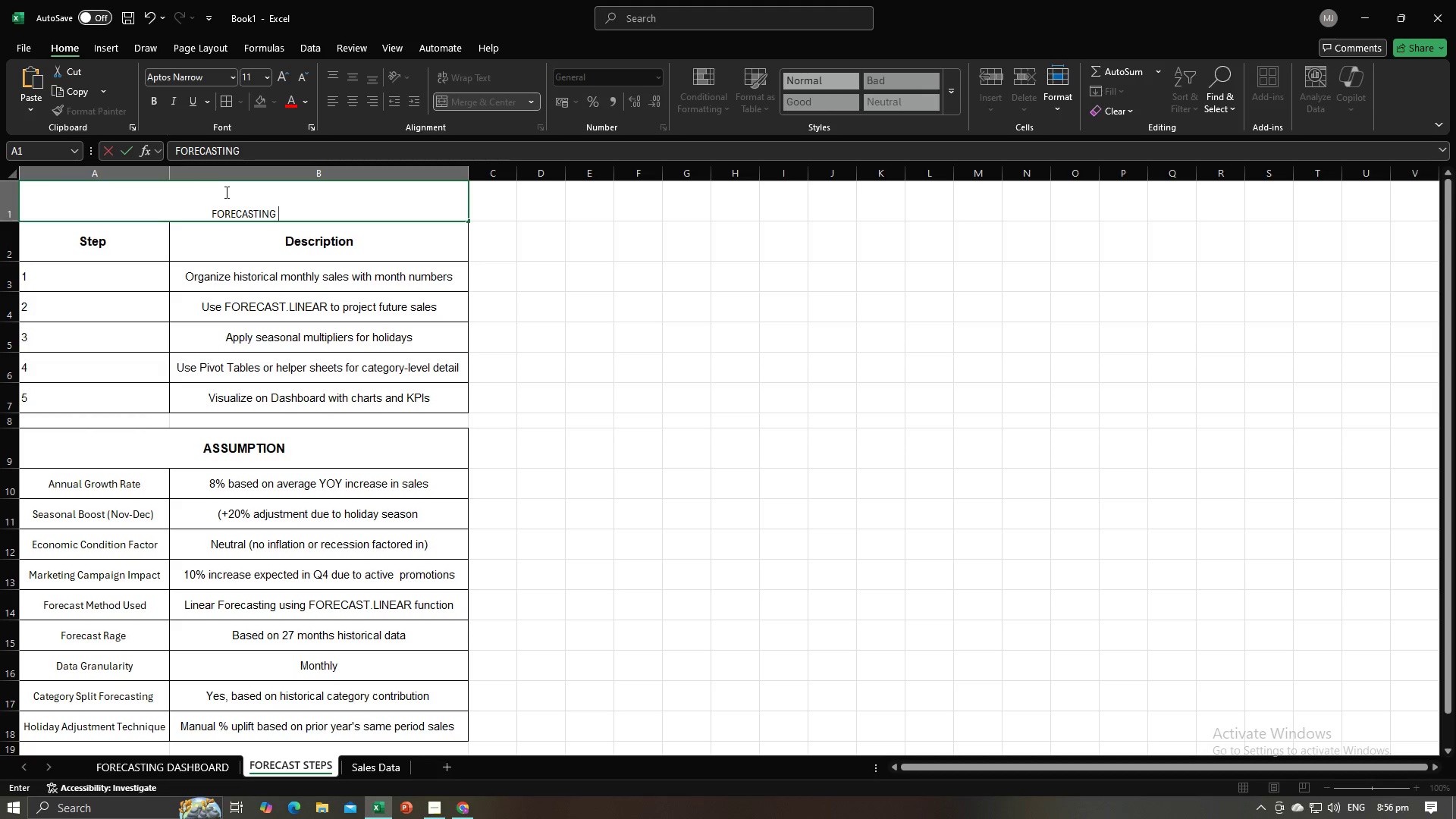 
key(Alt+AltLeft)
 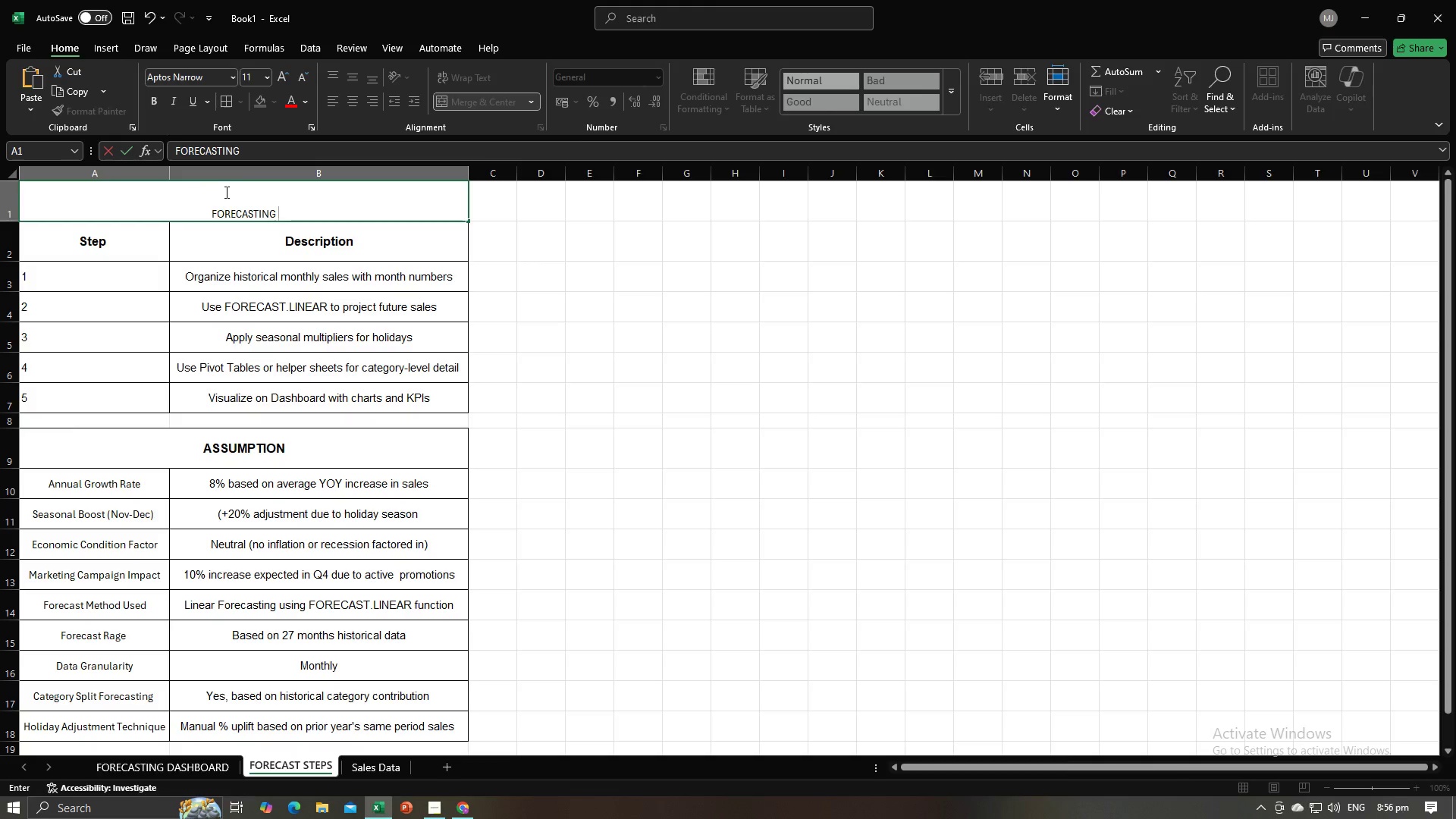 
key(Alt+Tab)
 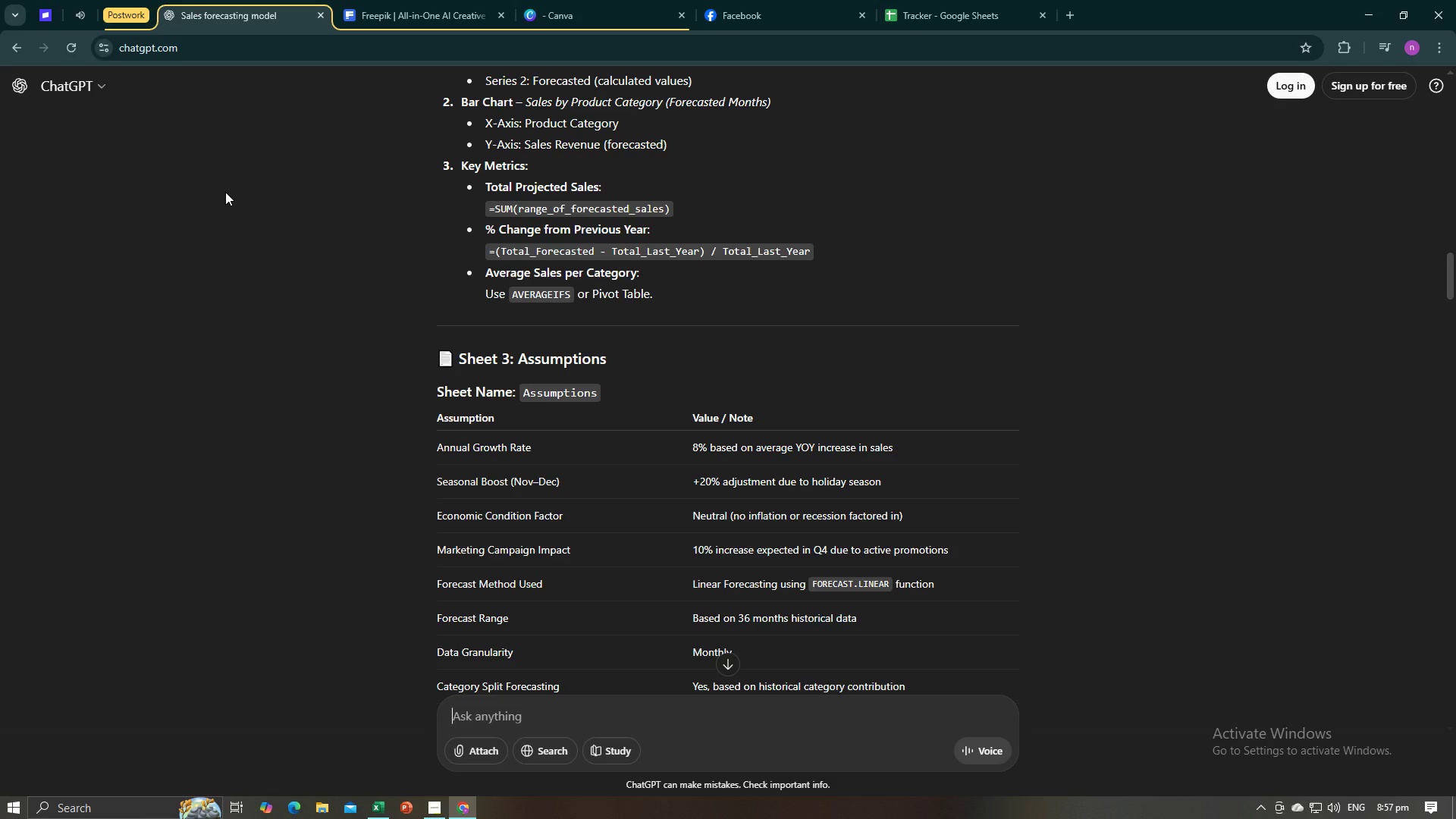 
key(Alt+AltLeft)
 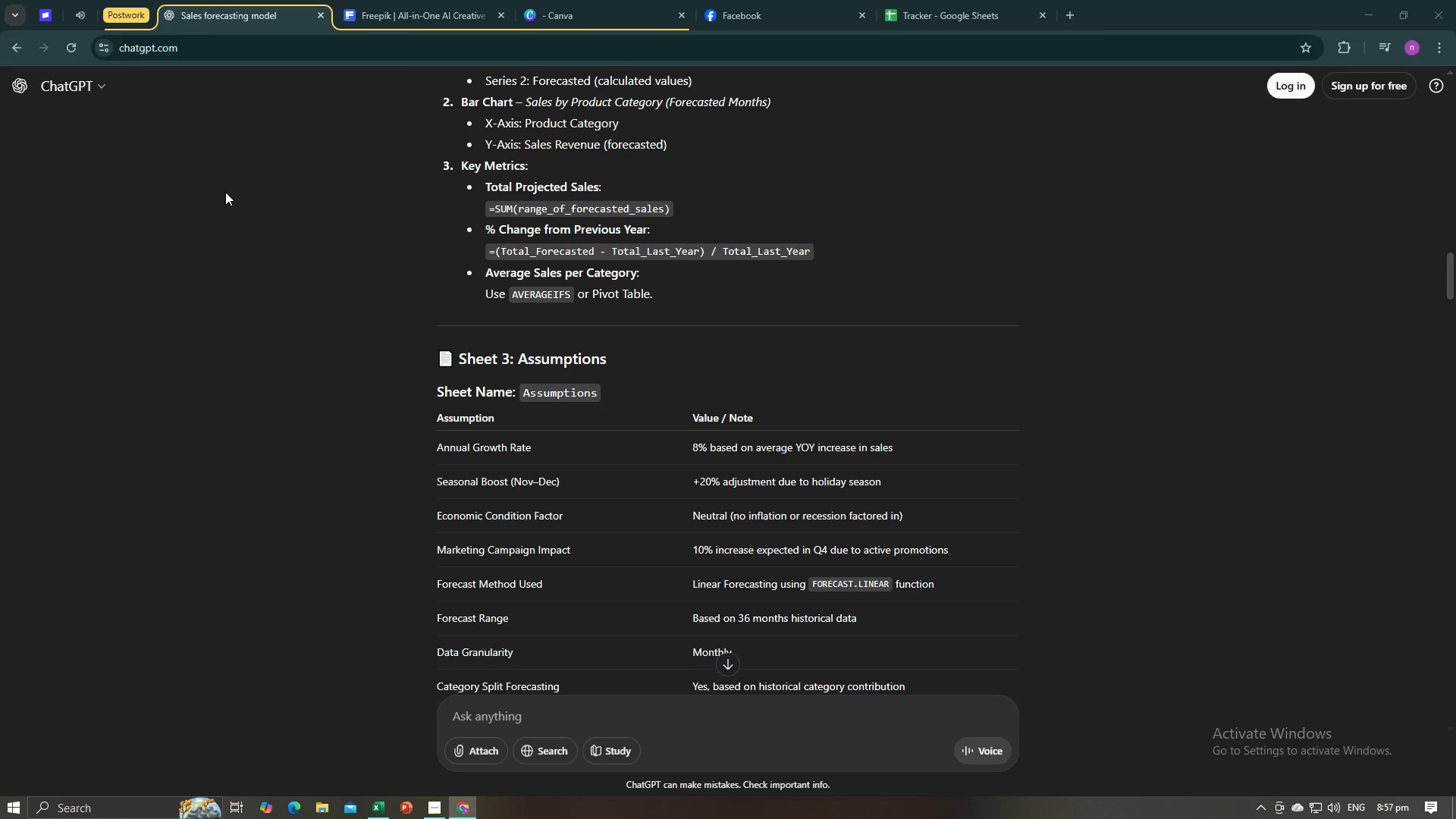 
key(Alt+Tab)
 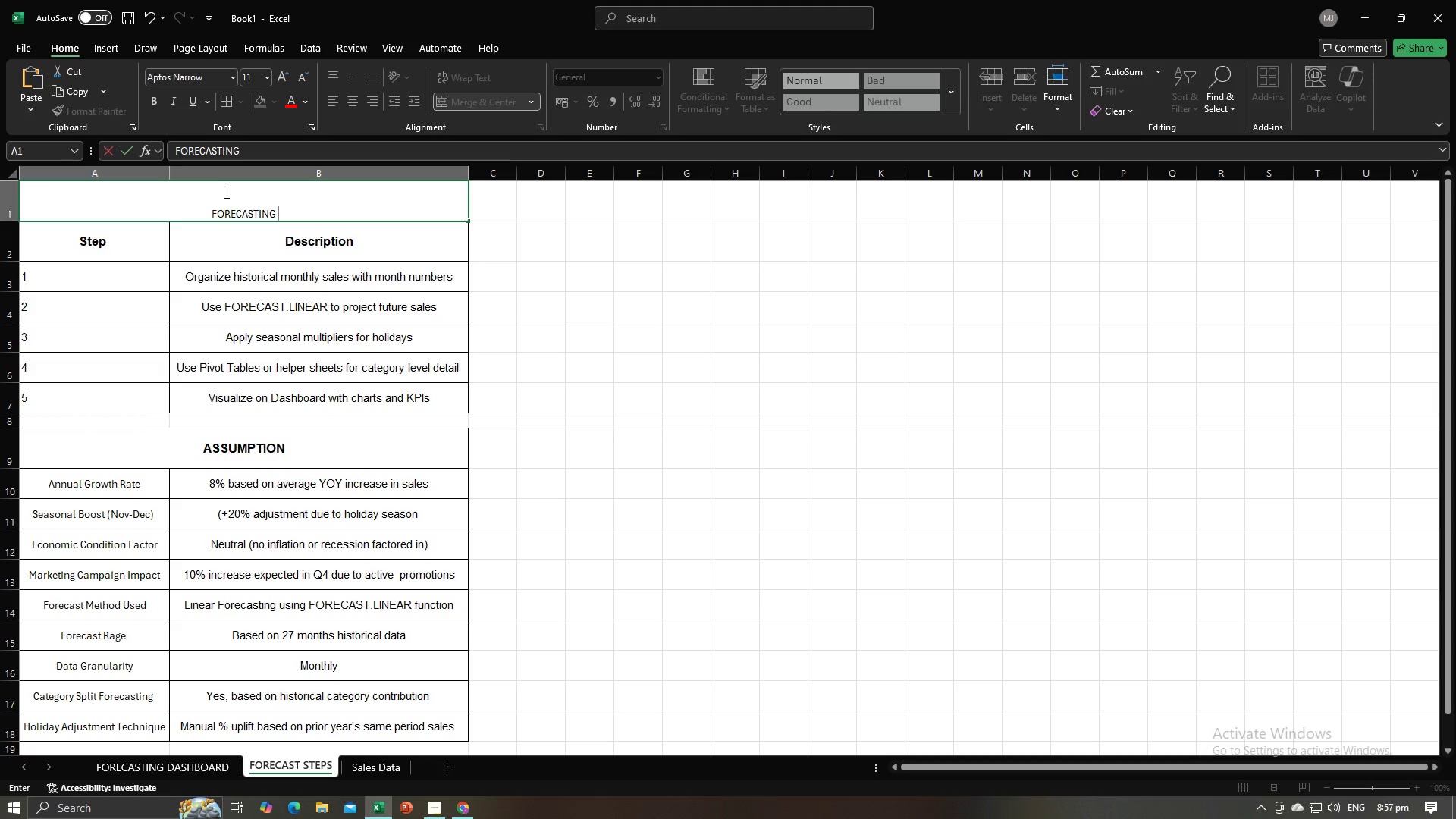 
key(Alt+AltLeft)
 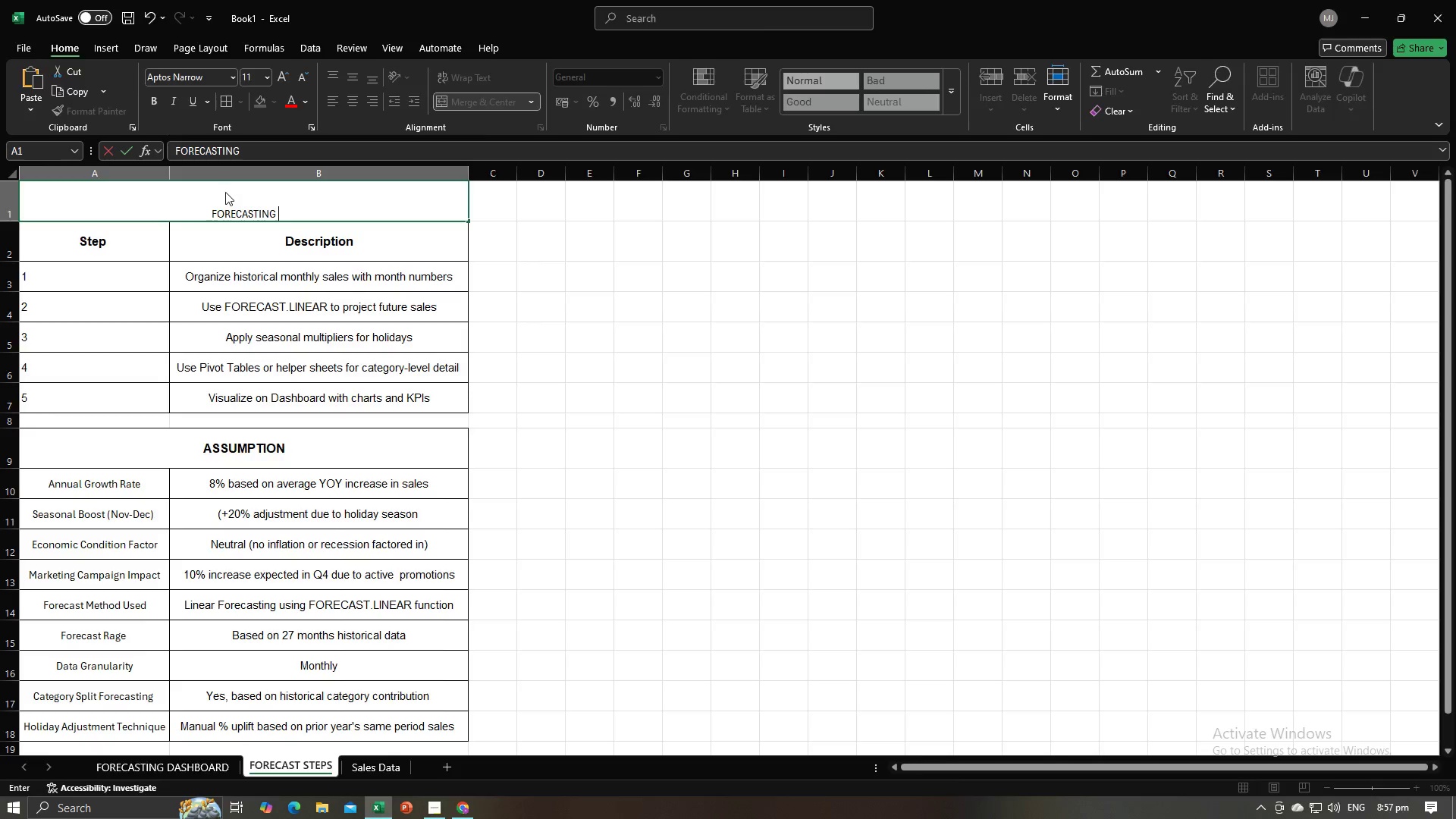 
key(Alt+Tab)
 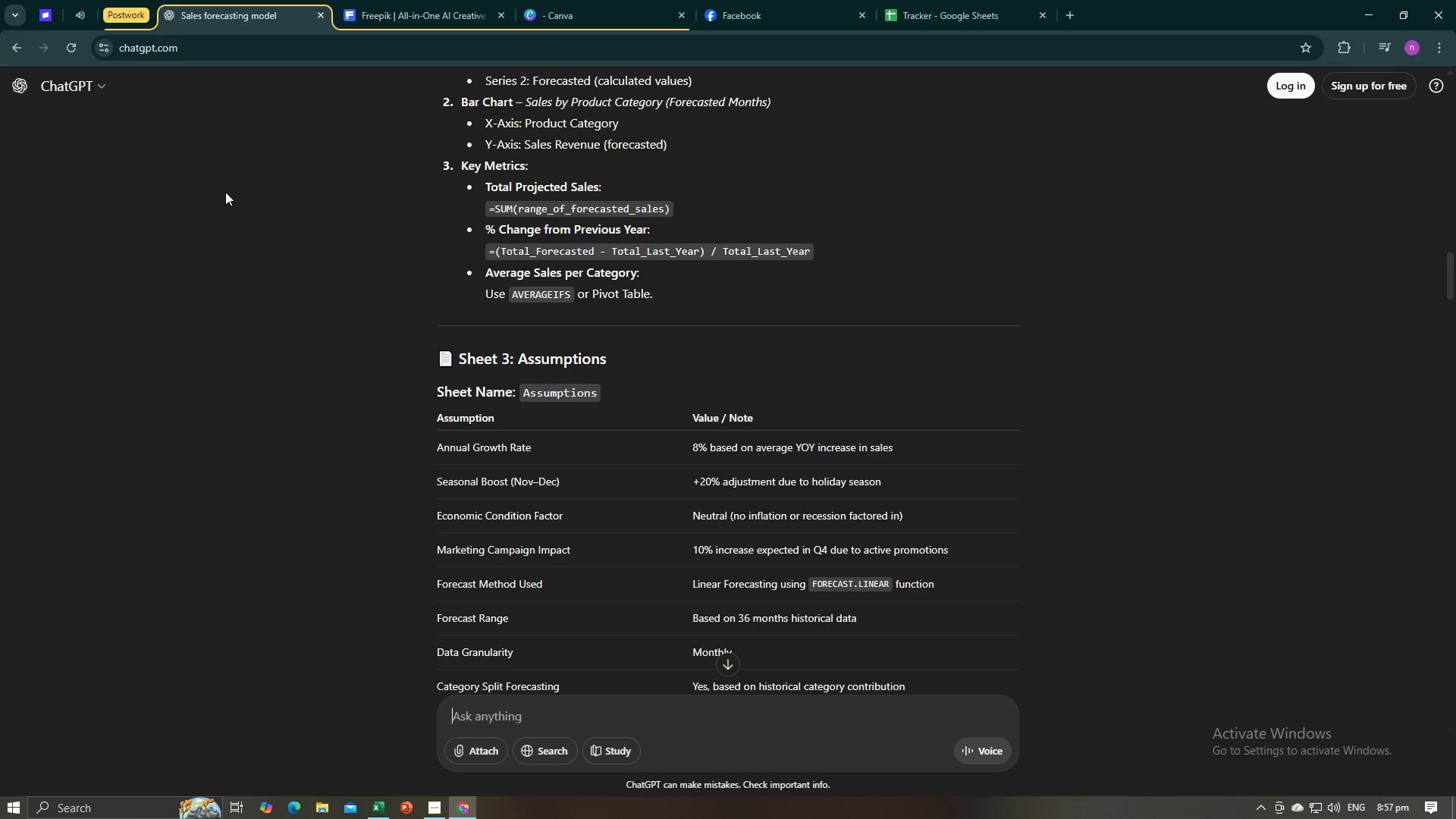 
scroll: coordinate [230, 190], scroll_direction: up, amount: 2.0
 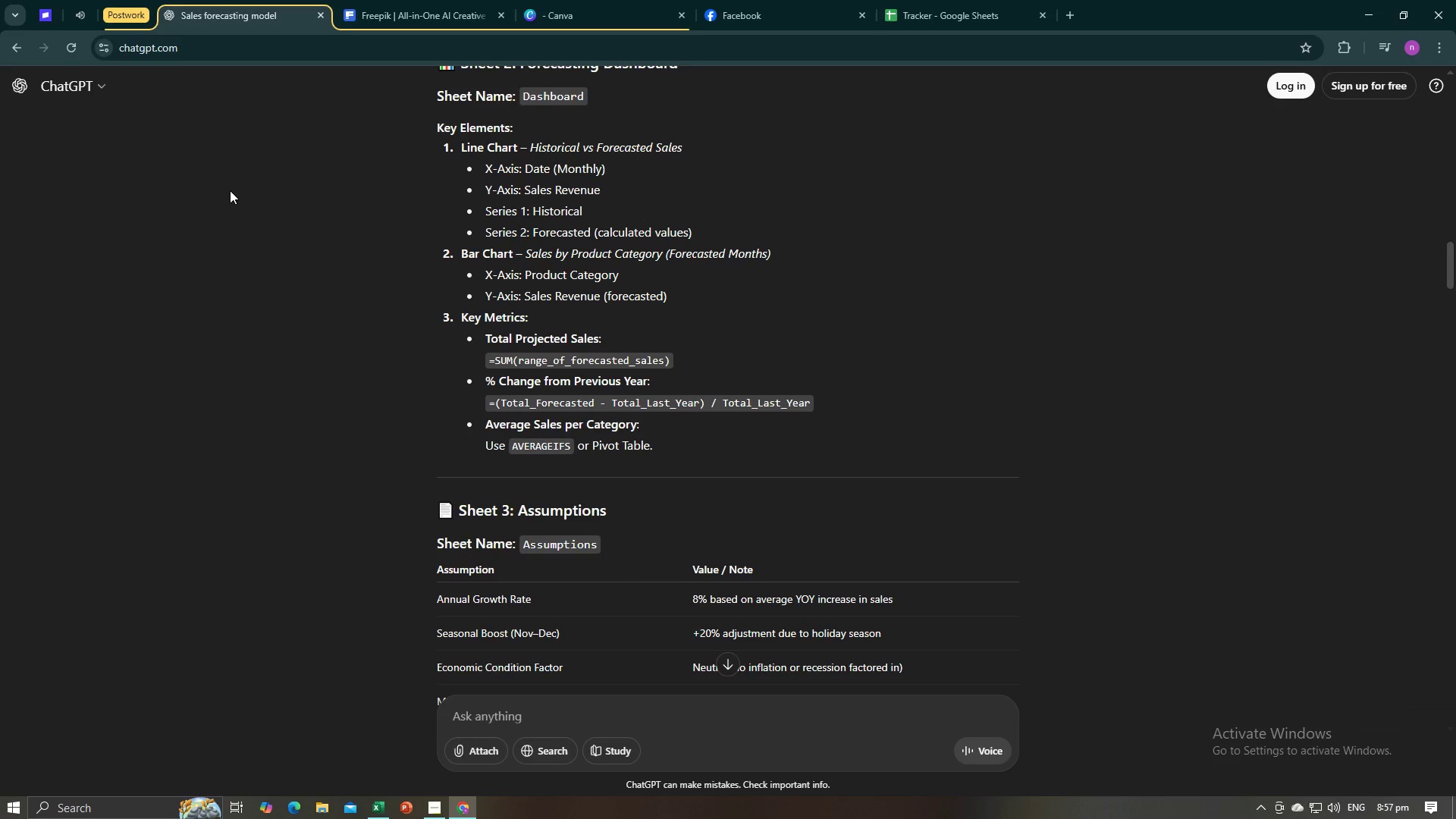 
scroll: coordinate [230, 190], scroll_direction: down, amount: 12.0
 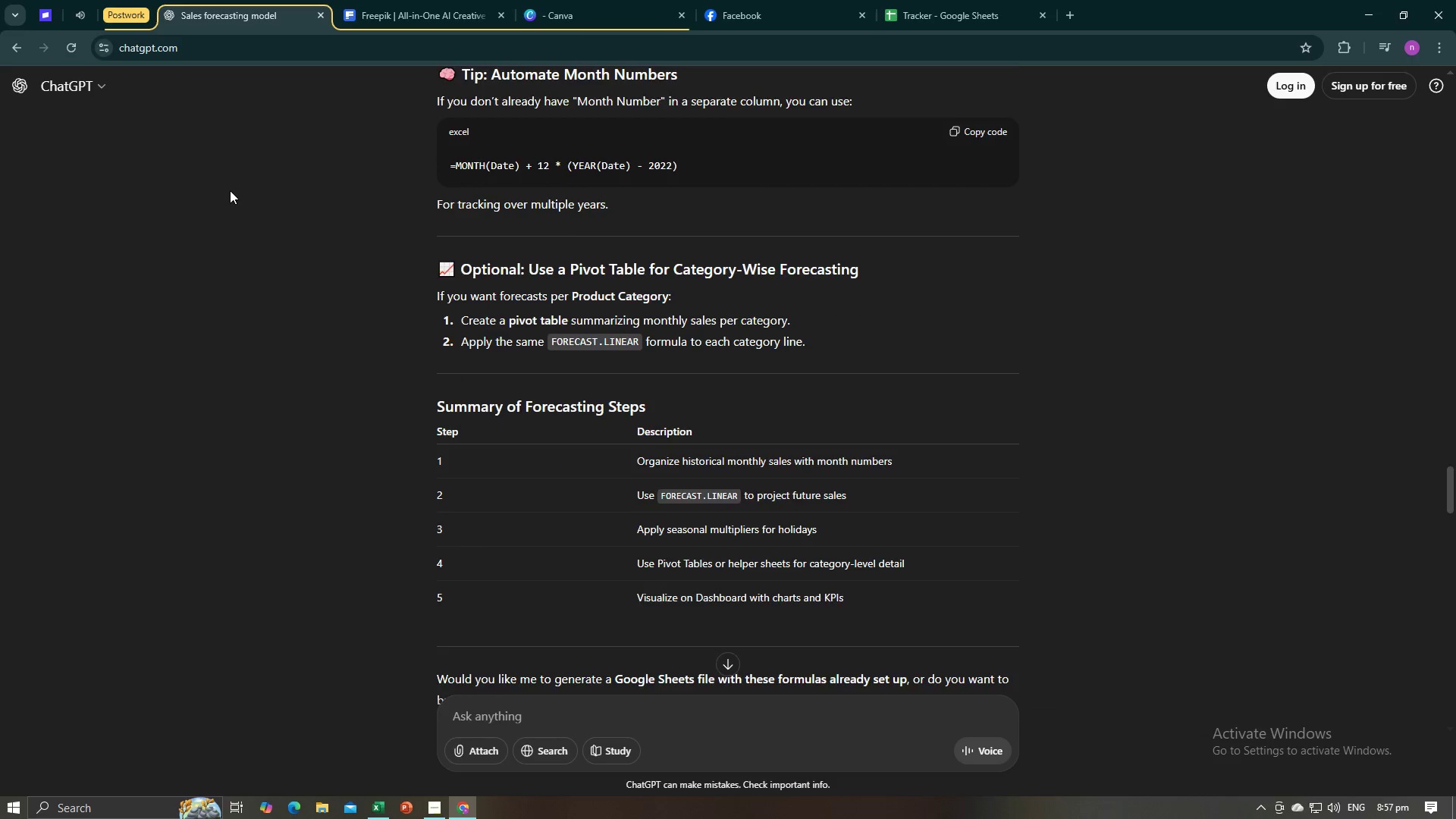 
scroll: coordinate [230, 190], scroll_direction: up, amount: 5.0
 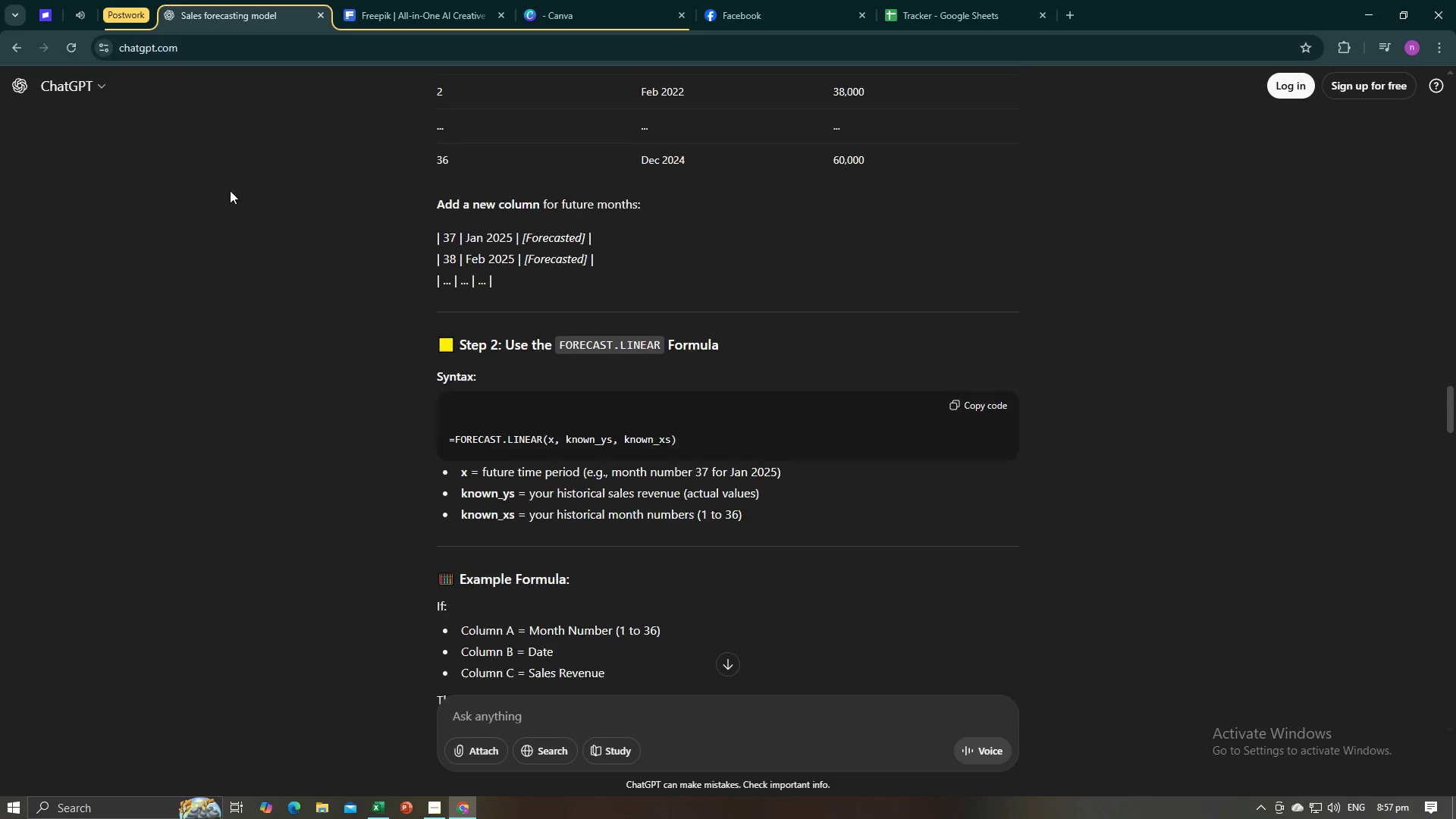 
key(Tab)
 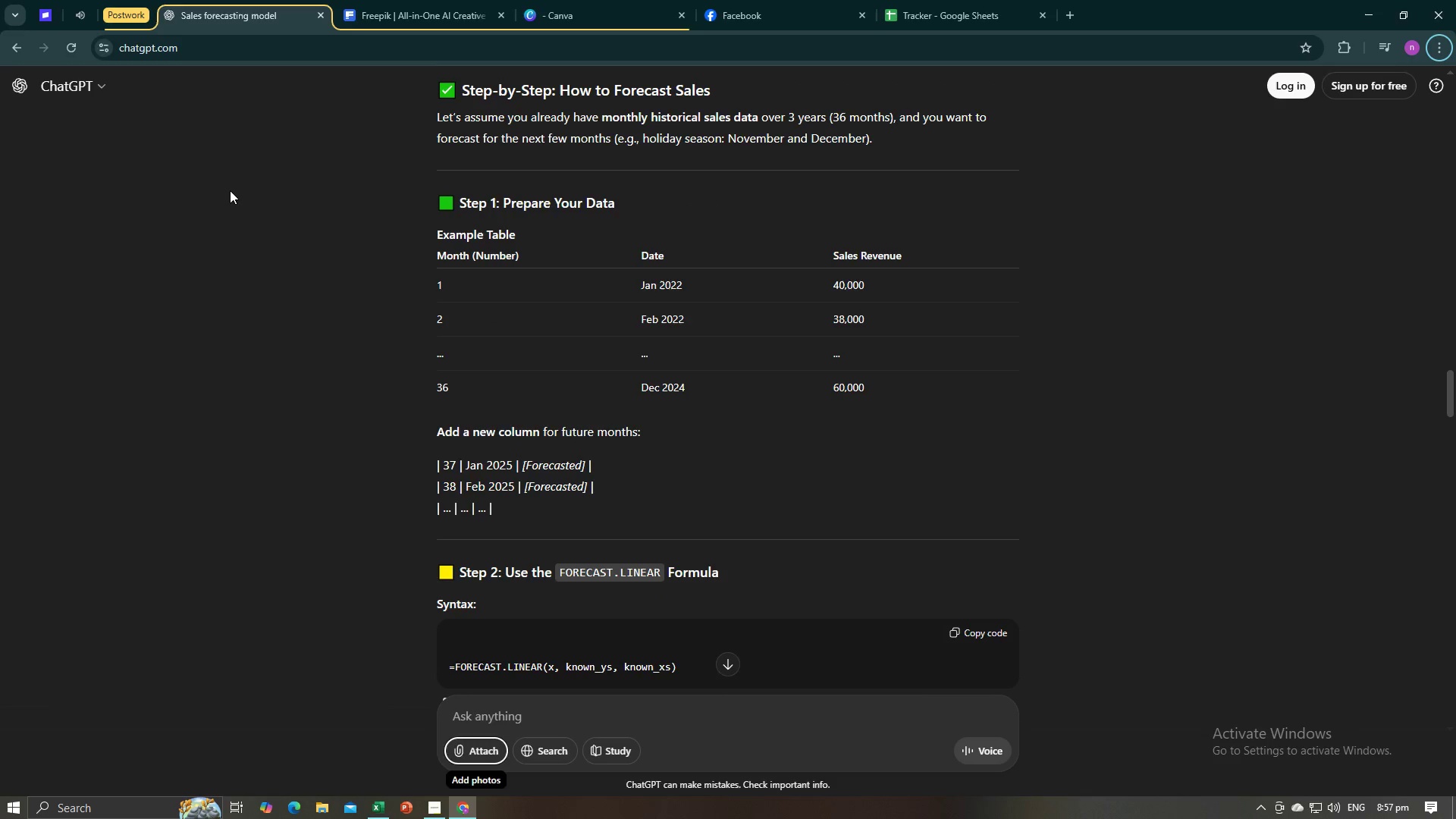 
key(Alt+AltLeft)
 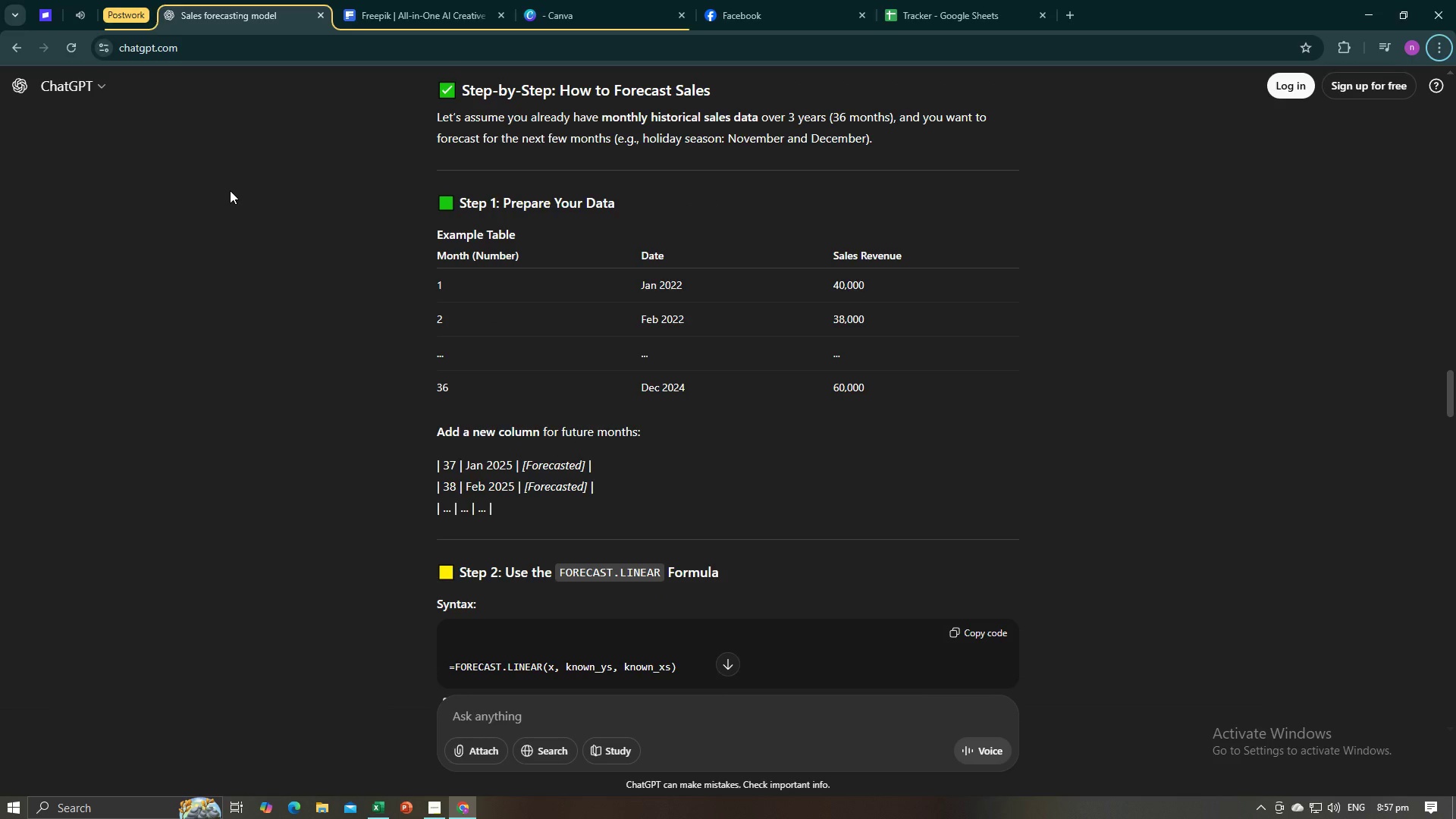 
key(Alt+AltLeft)
 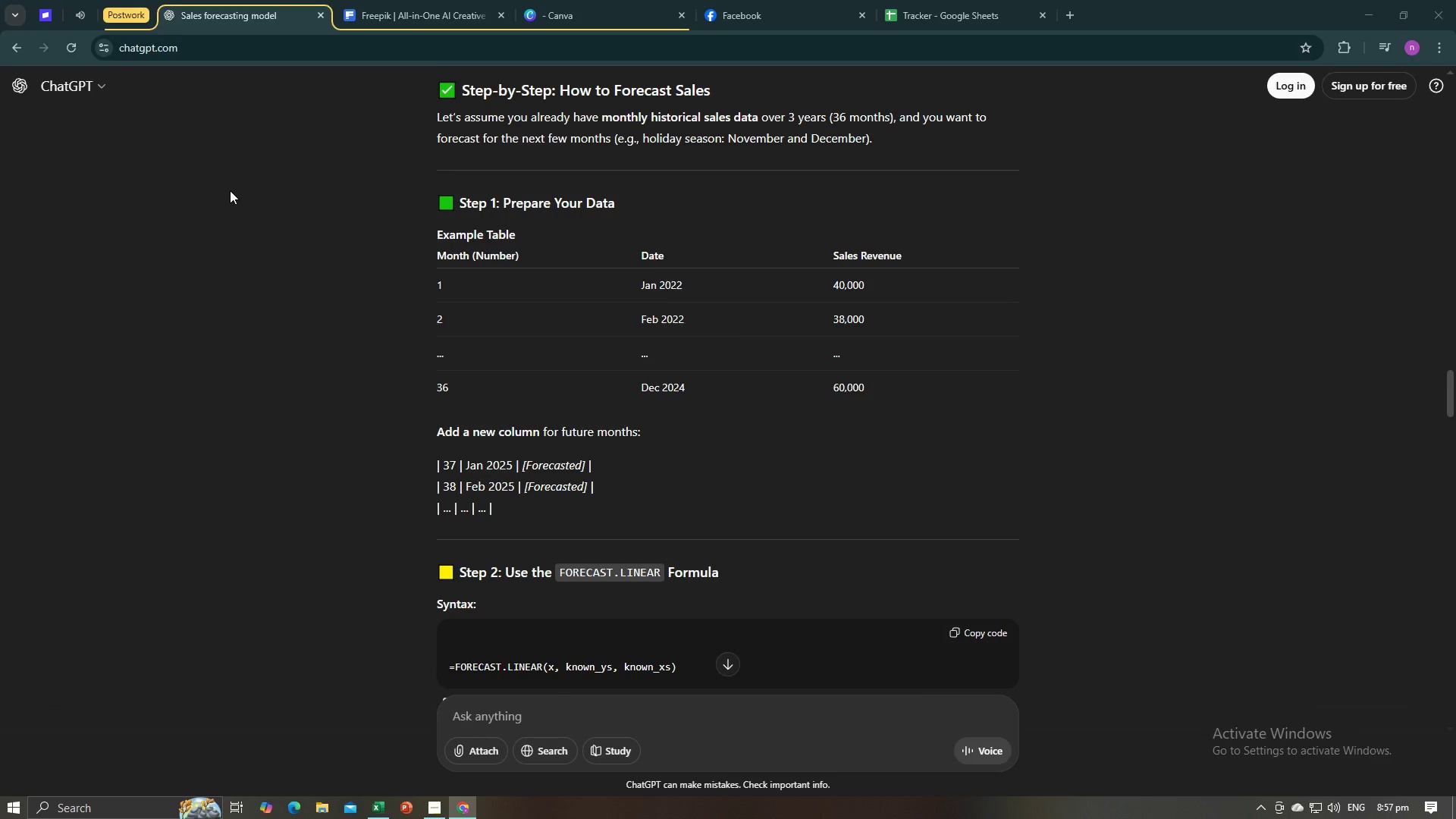 
key(Alt+Tab)
 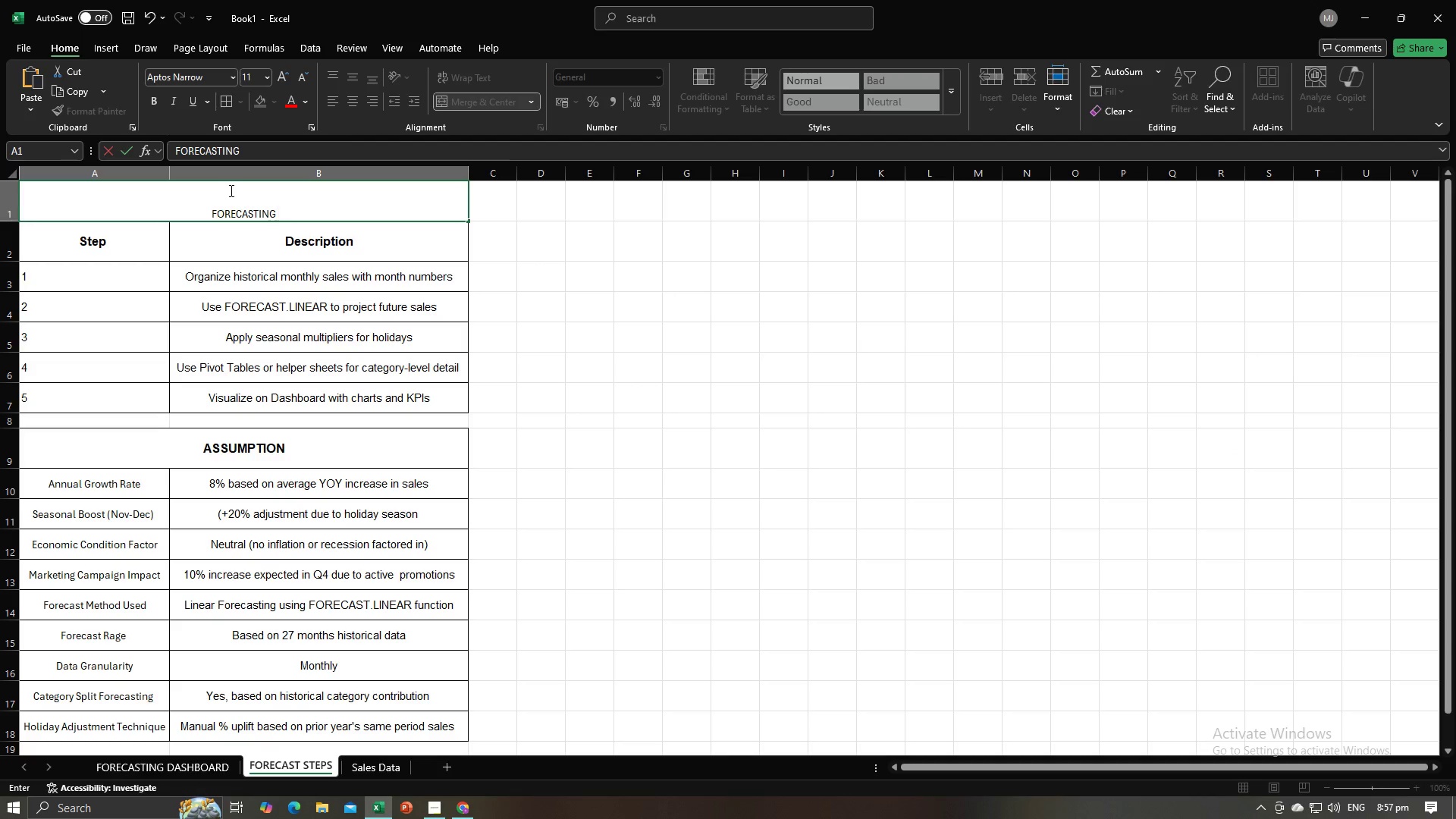 
key(Alt+Tab)
 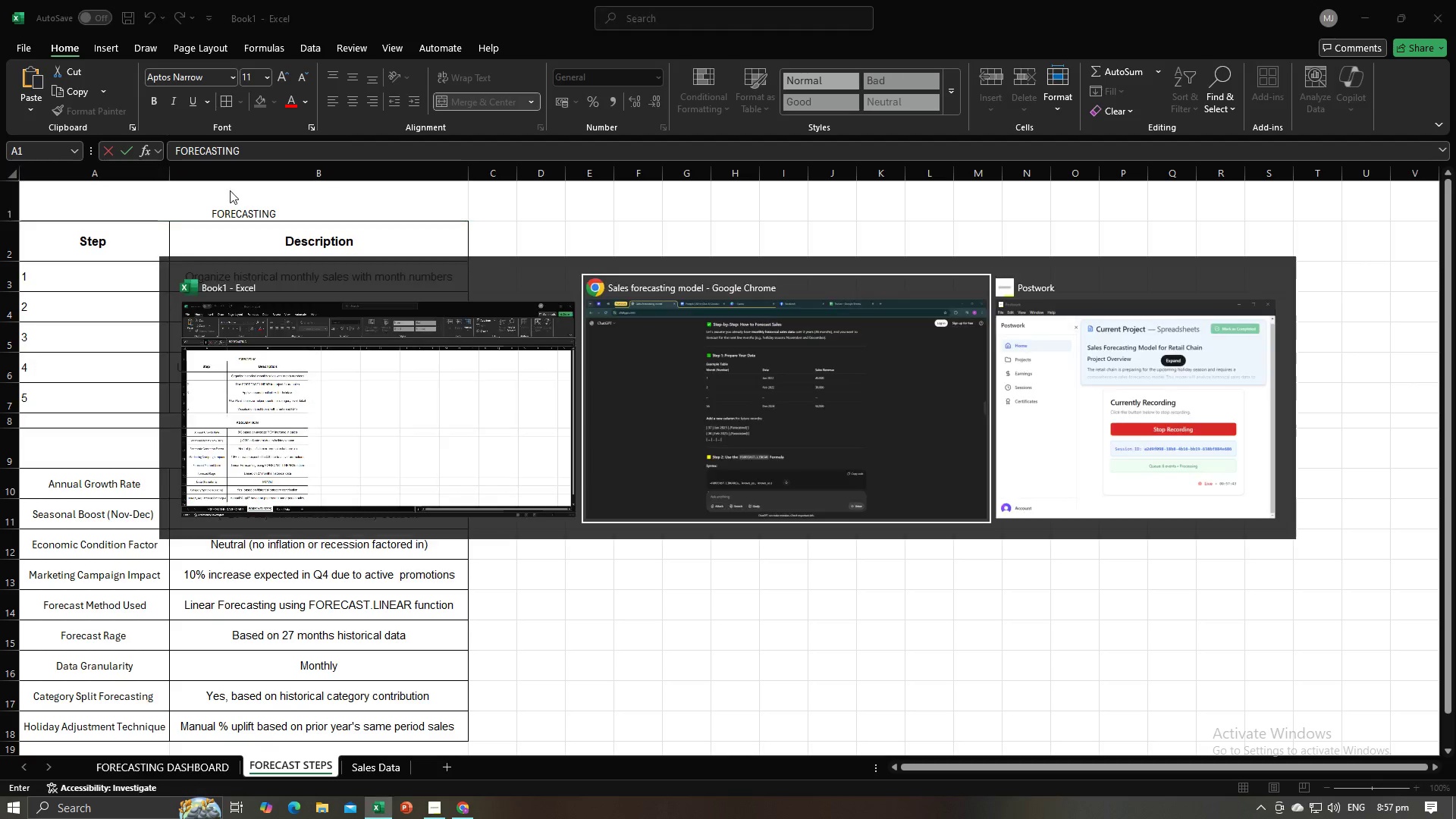 
key(Alt+Tab)